 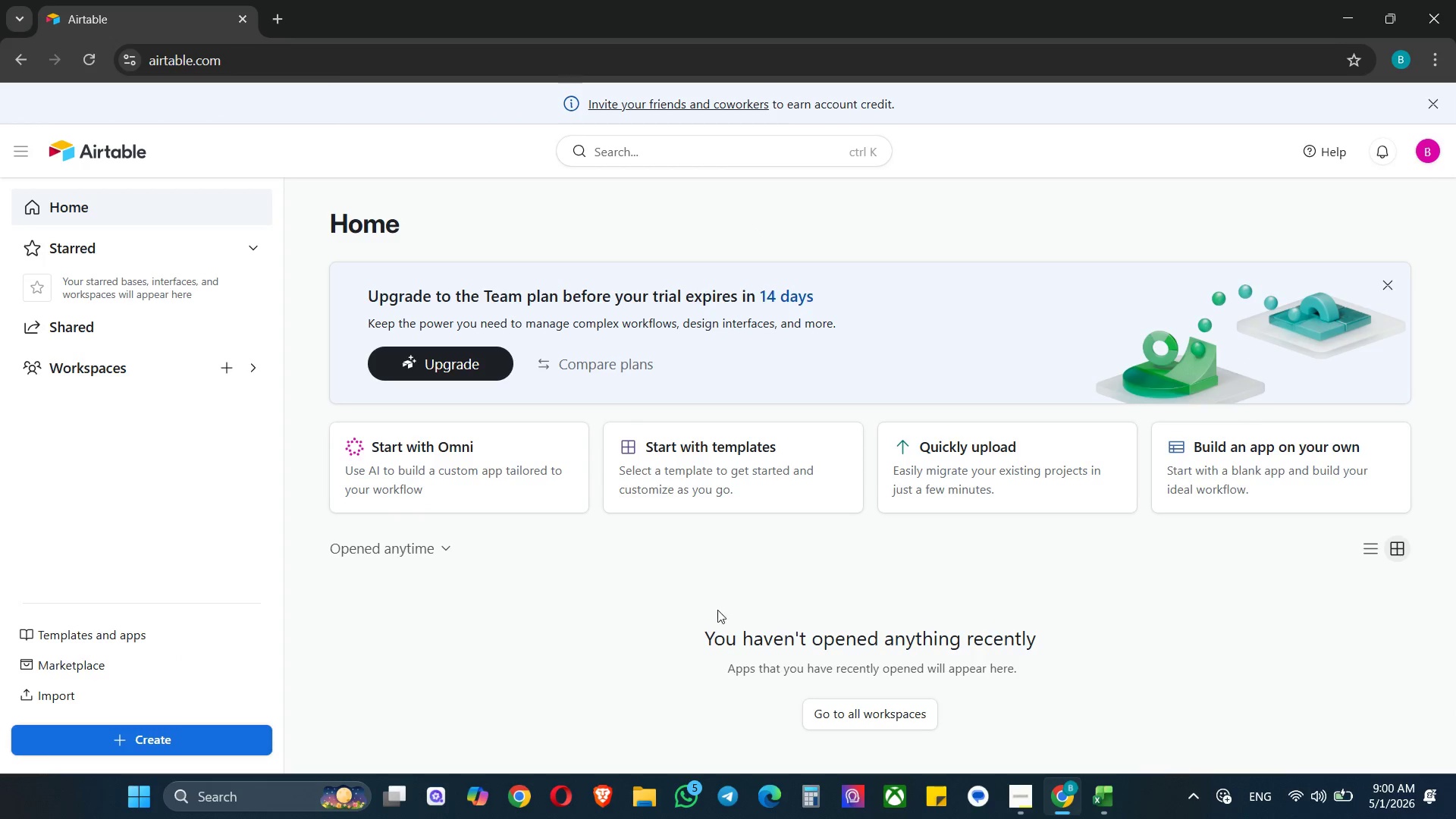 
left_click([224, 366])
 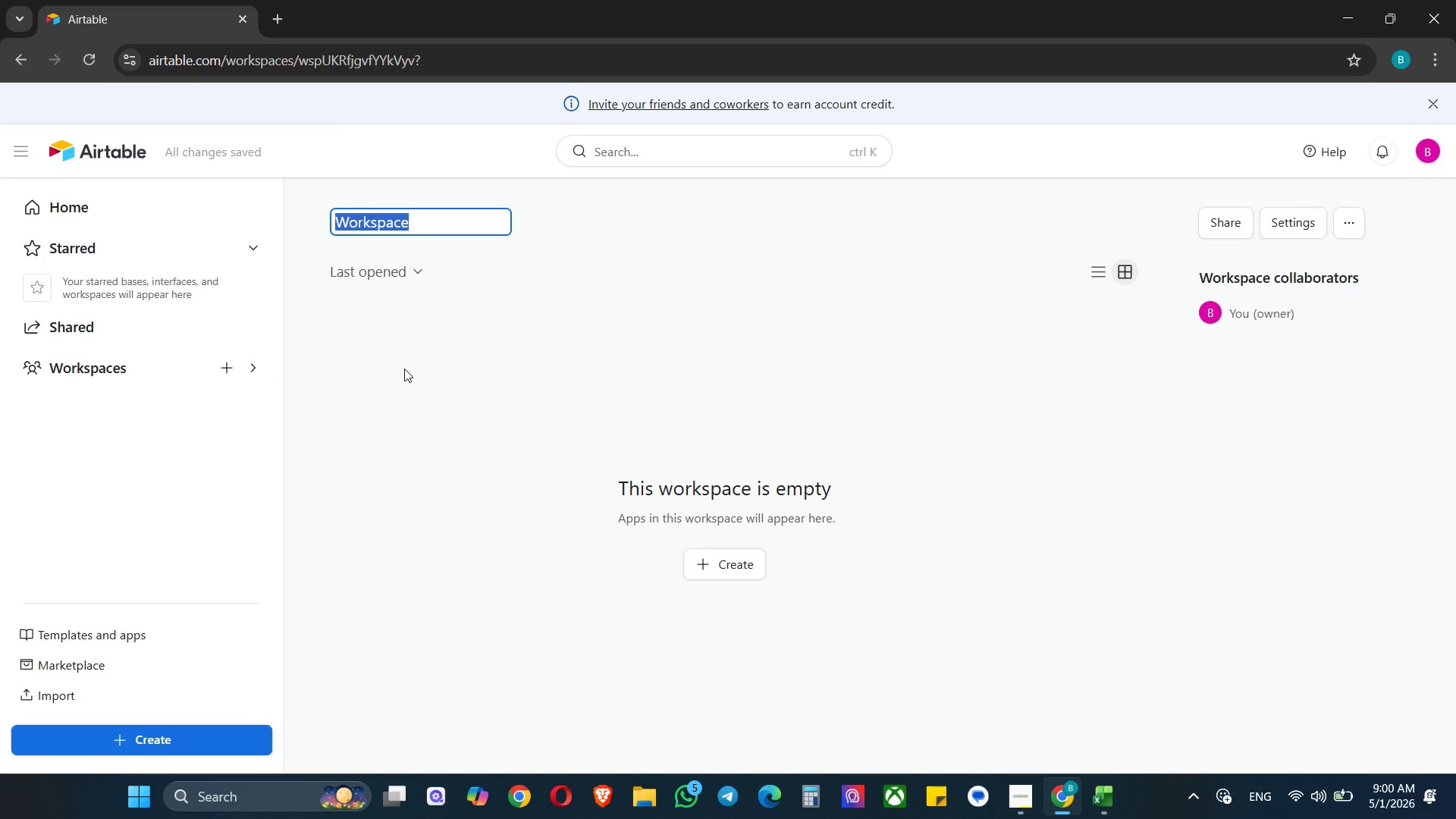 
wait(6.7)
 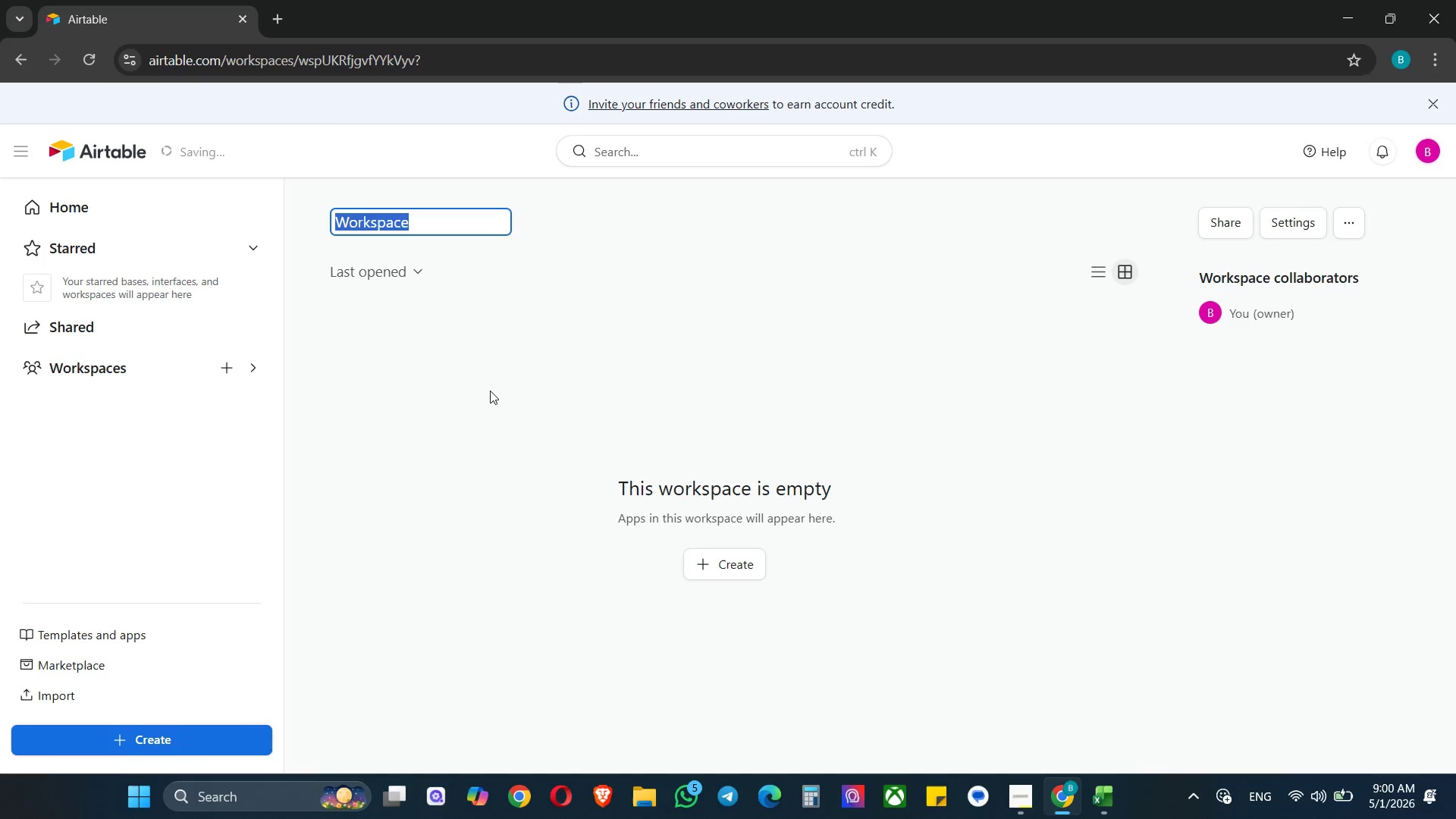 
type(PostWork)
 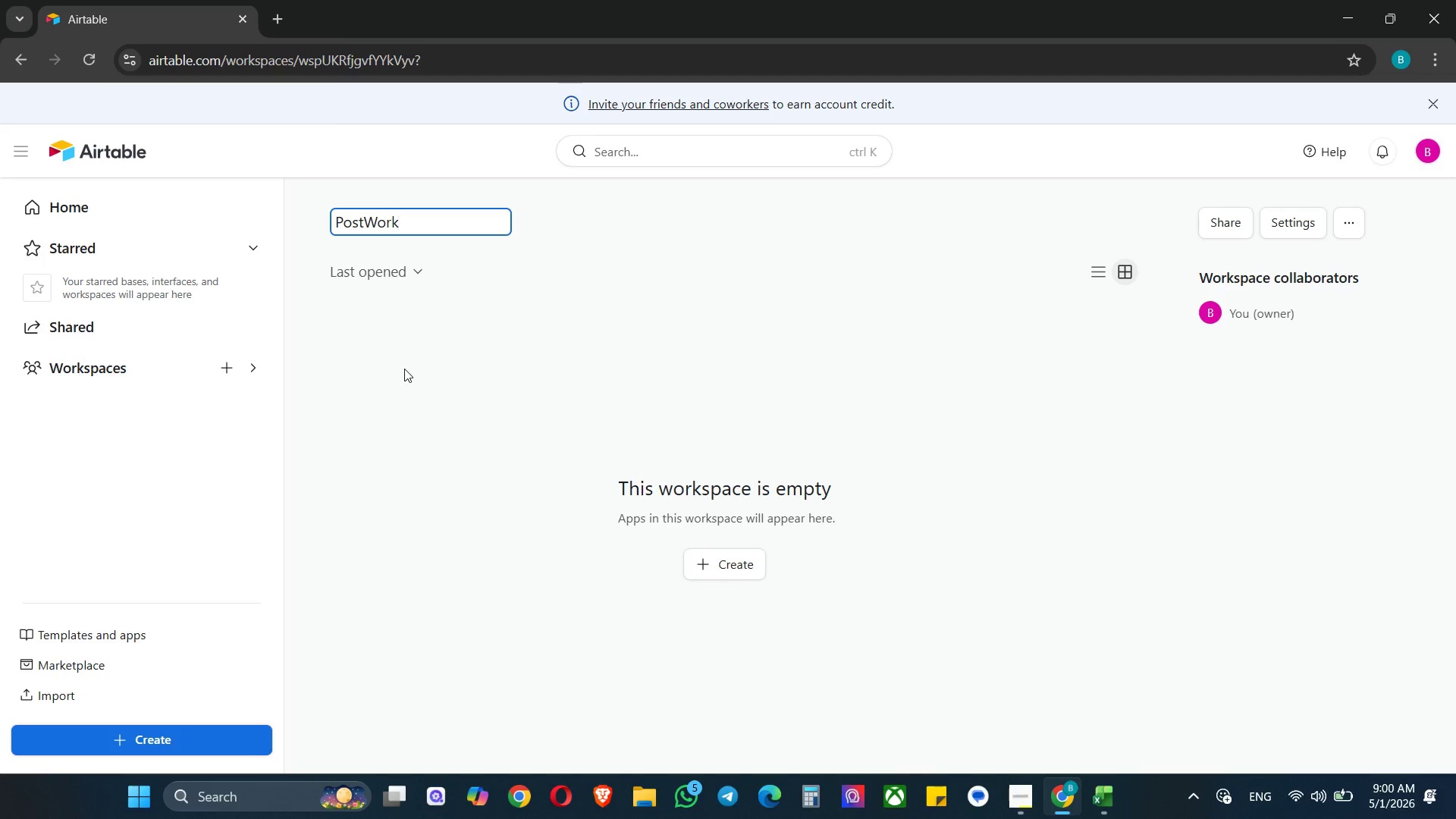 
left_click([456, 355])
 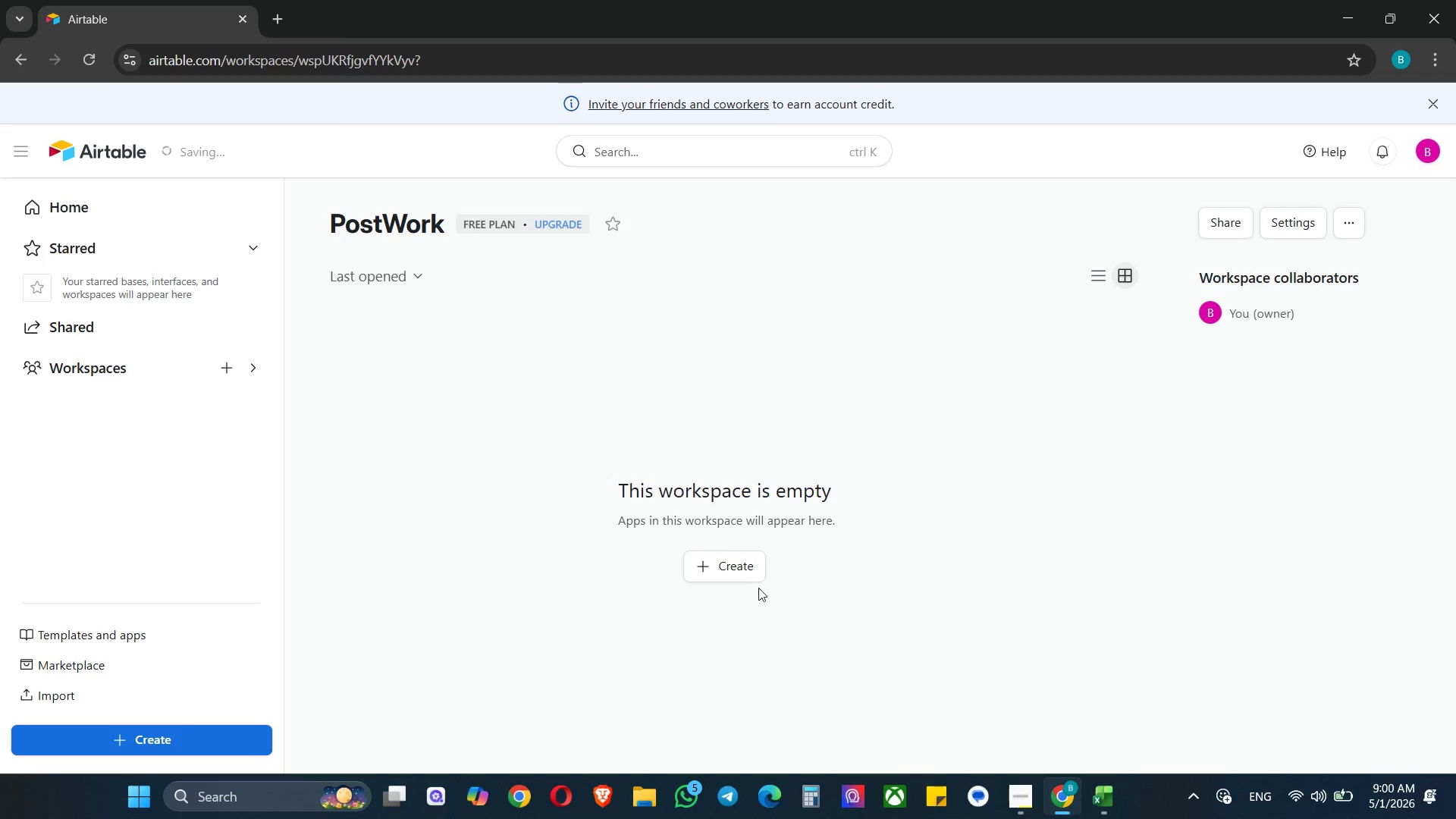 
left_click([709, 568])
 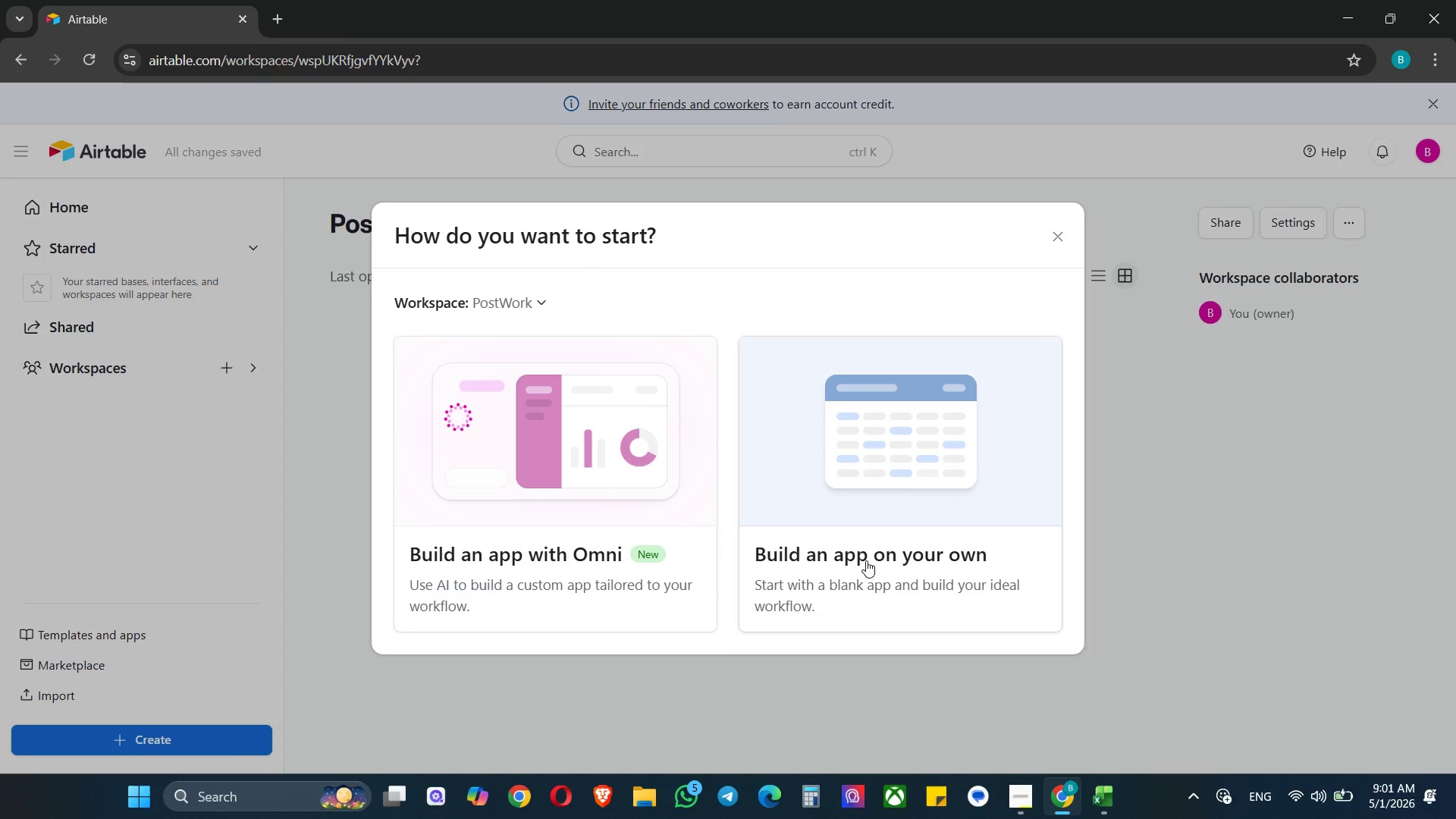 
left_click([865, 560])
 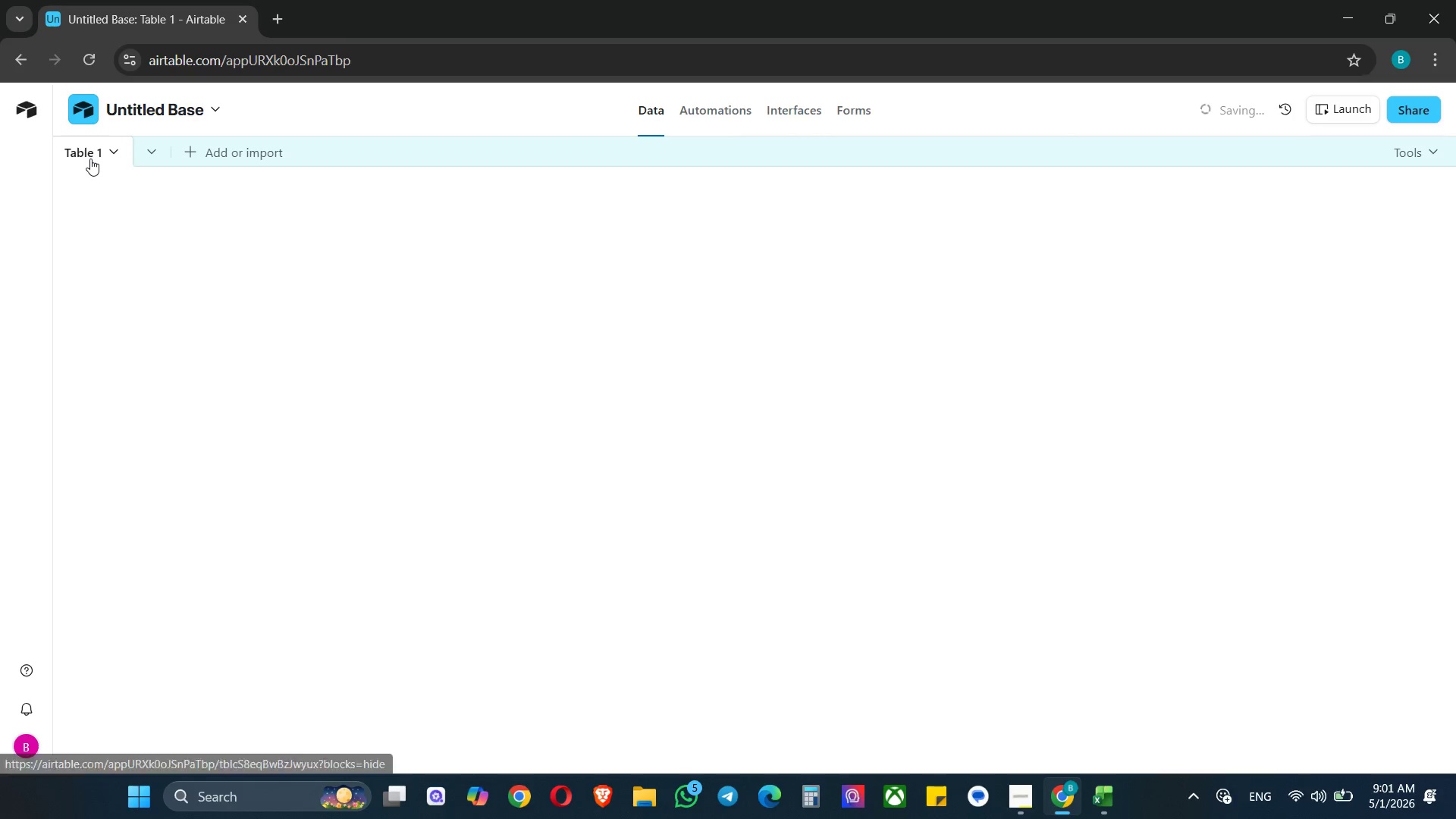 
left_click([111, 153])
 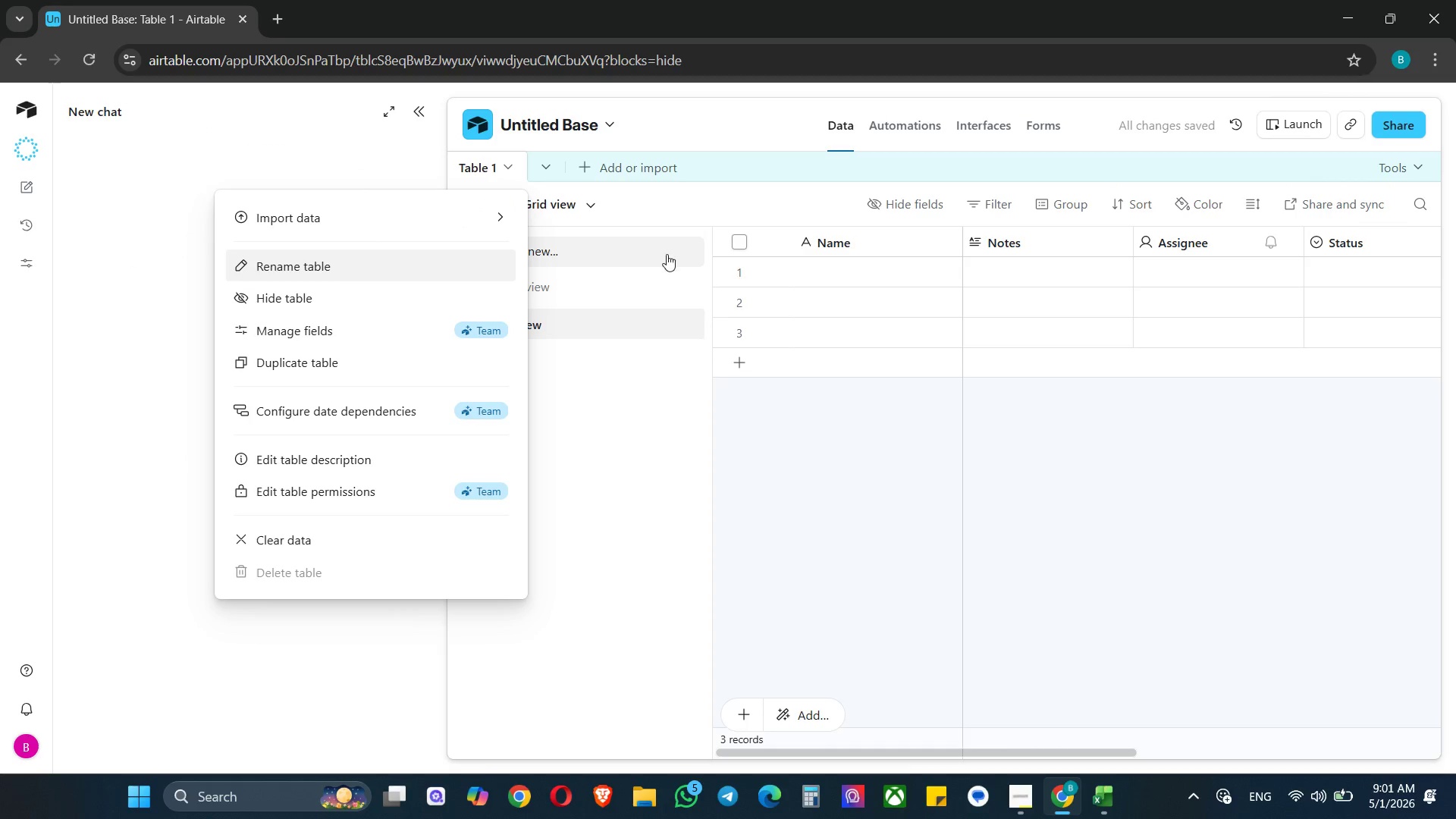 
left_click([307, 268])
 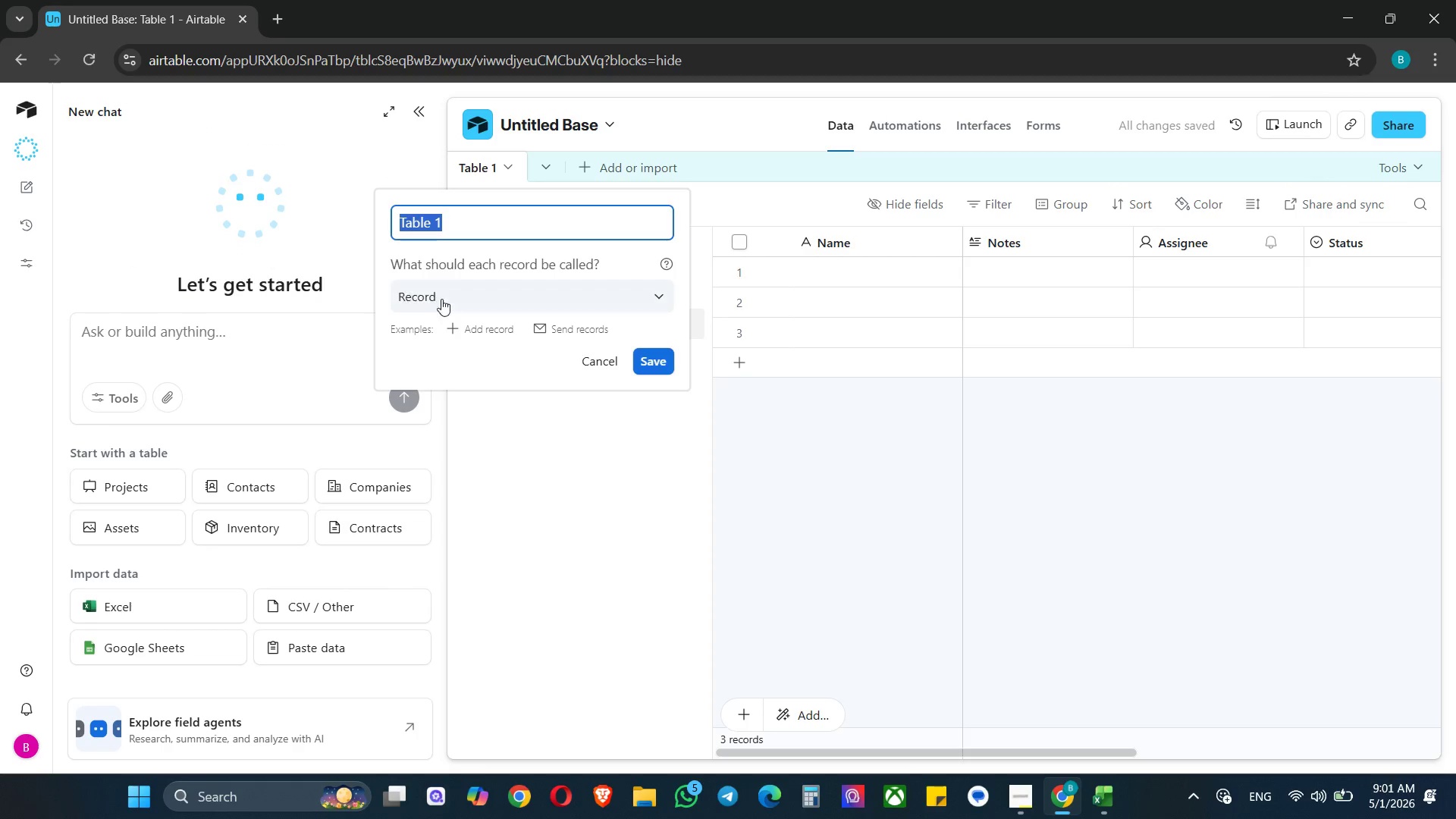 
key(Control+V)
 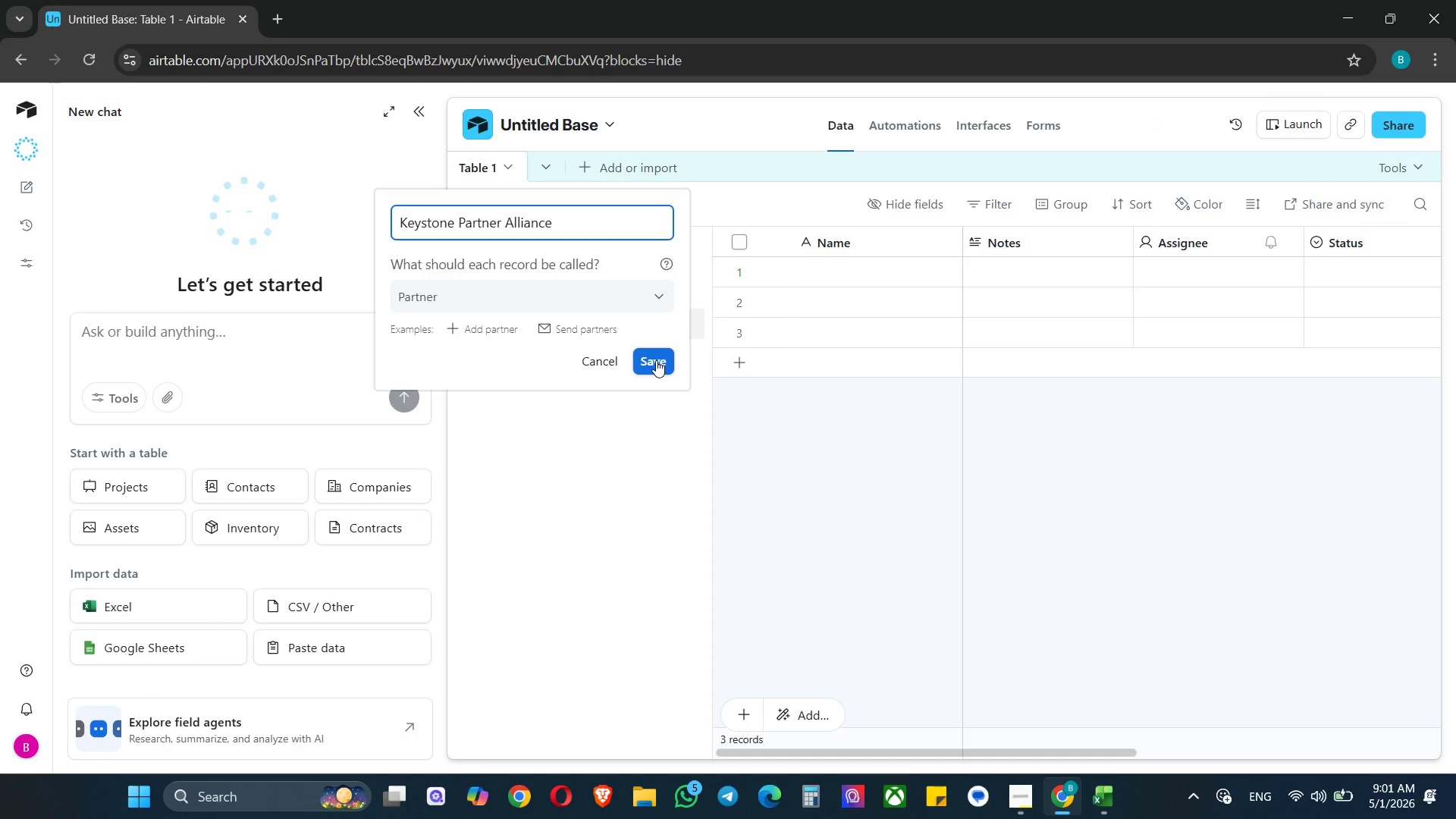 
mouse_move([653, 300])
 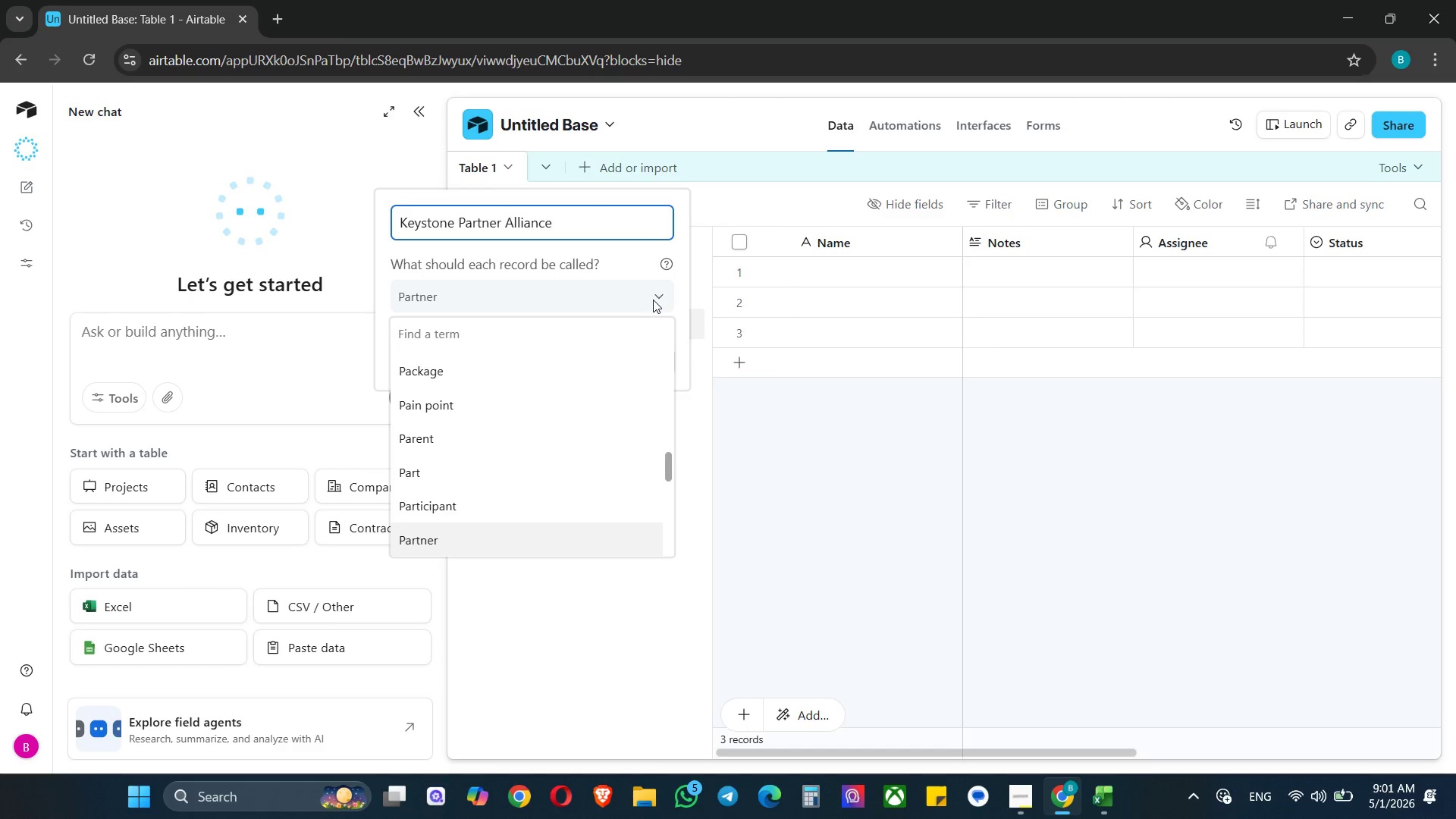 
wait(7.29)
 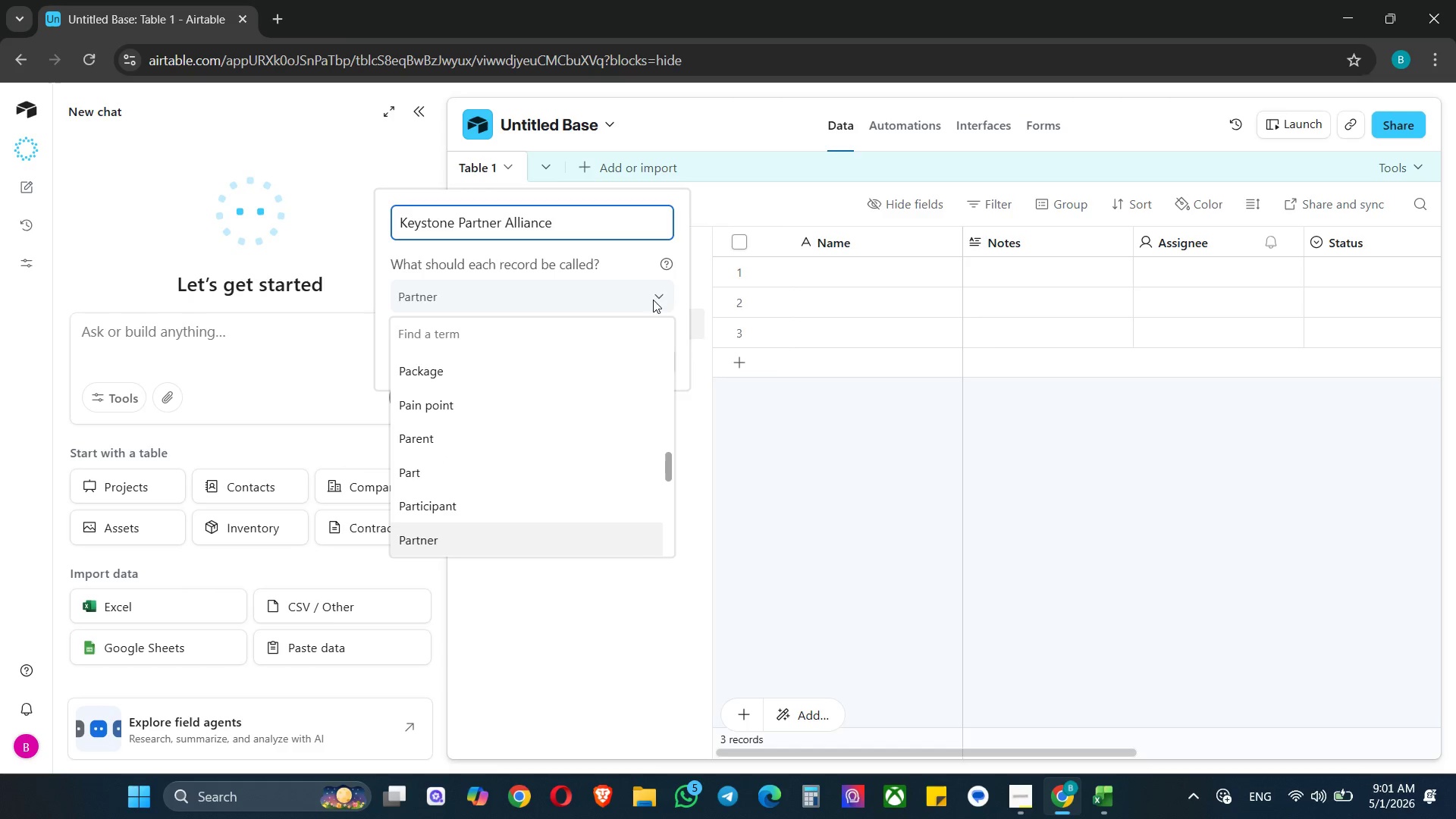 
left_click([653, 300])
 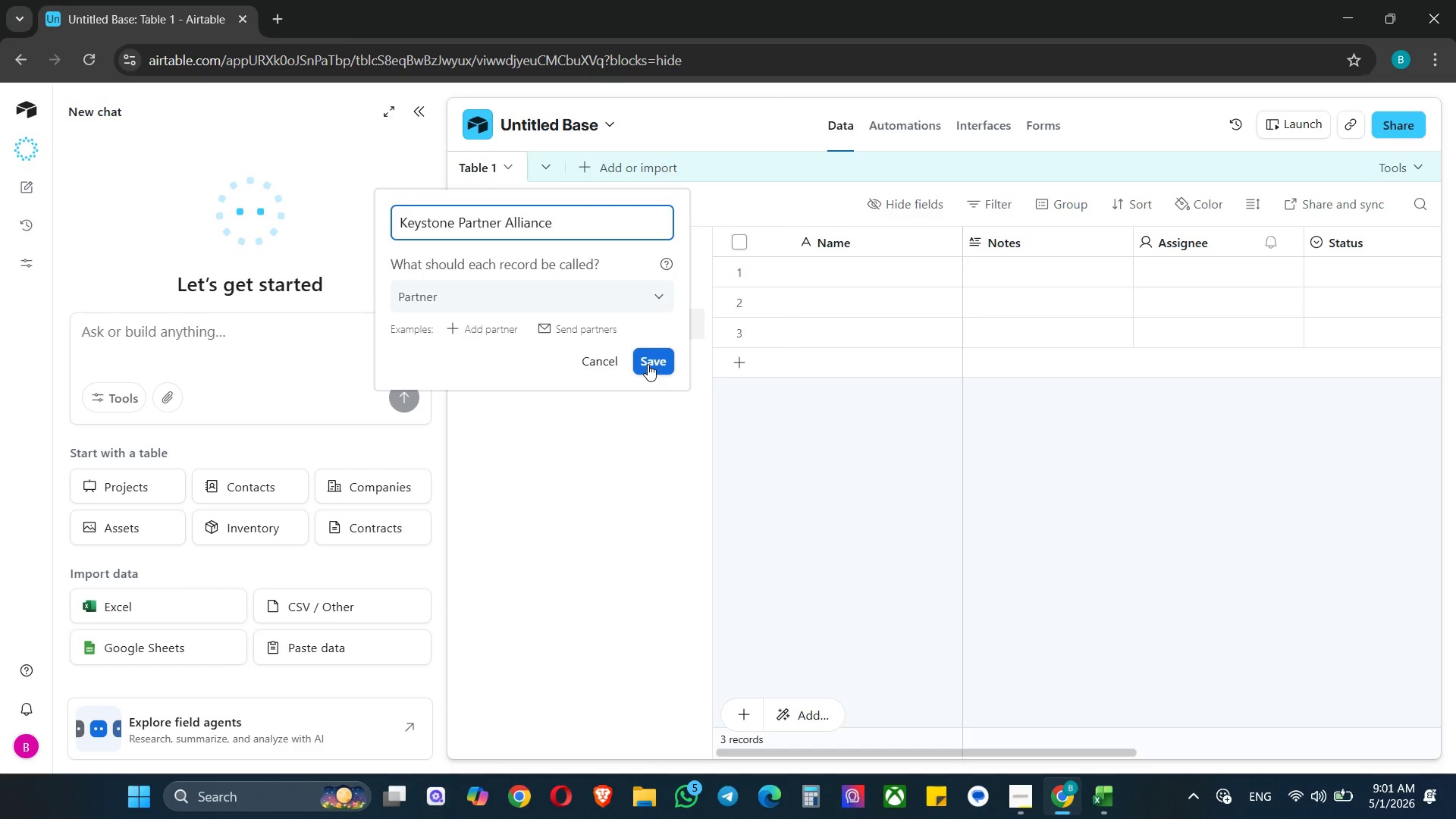 
left_click([648, 364])
 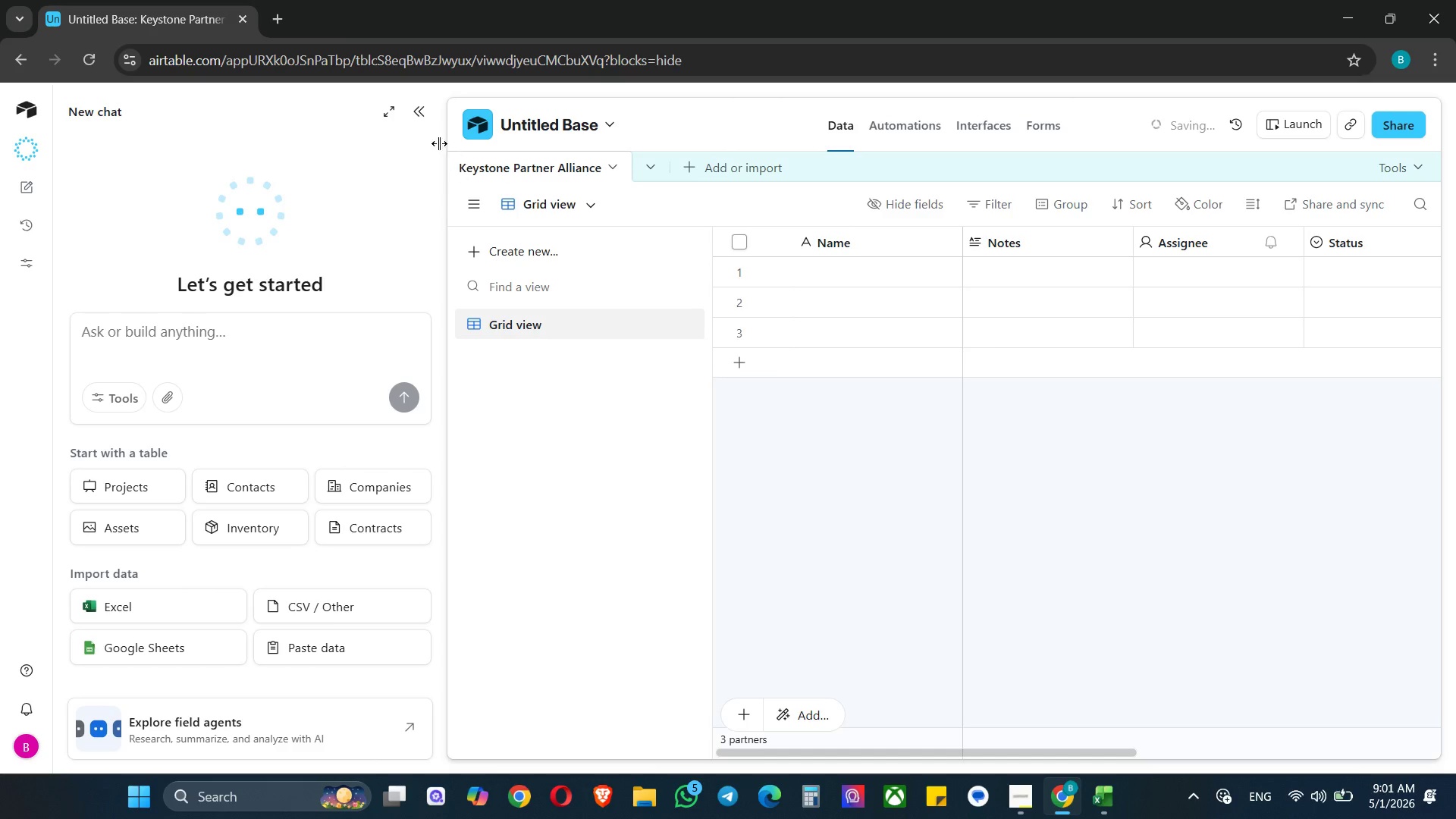 
left_click([425, 121])
 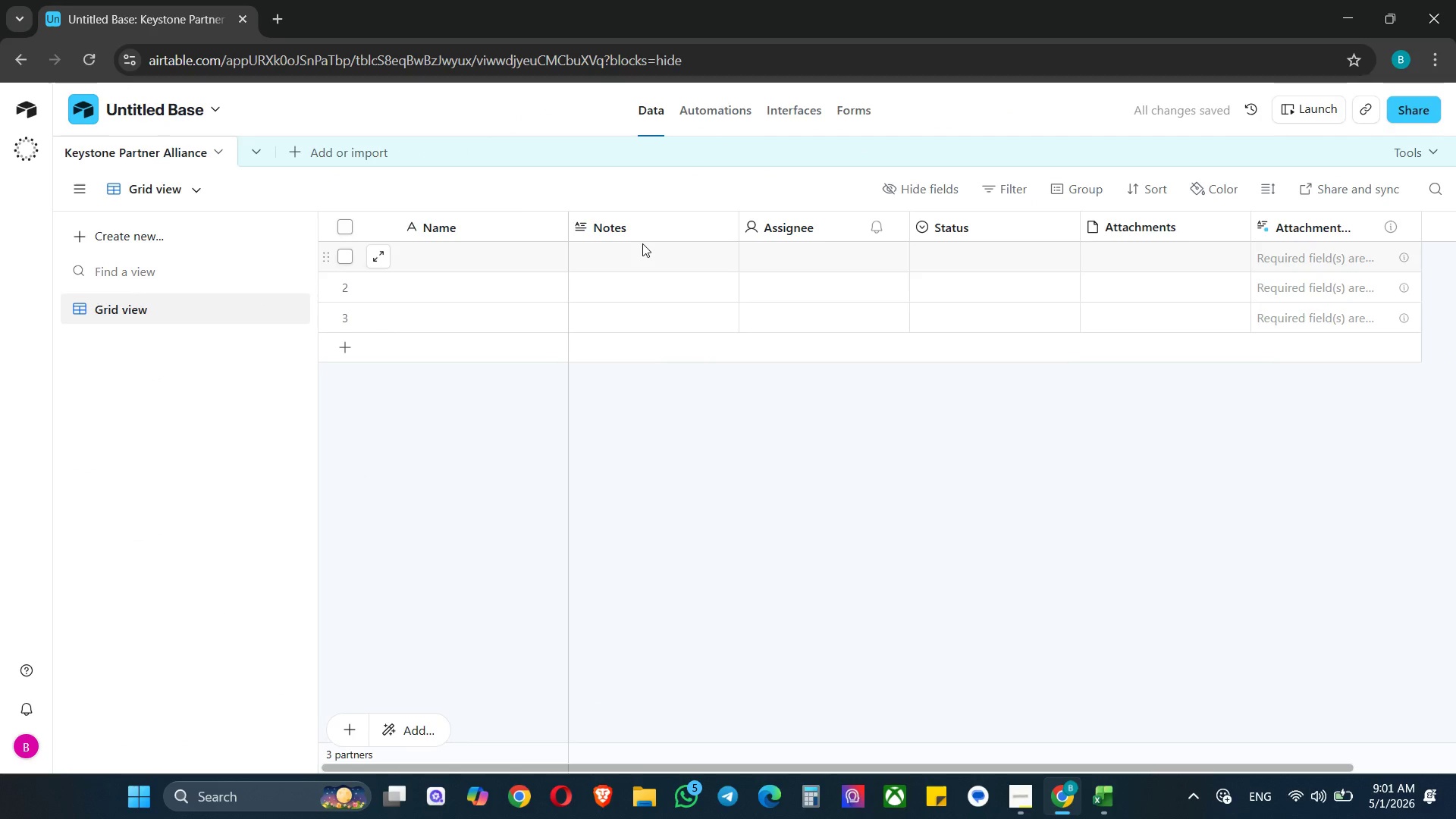 
left_click([724, 224])
 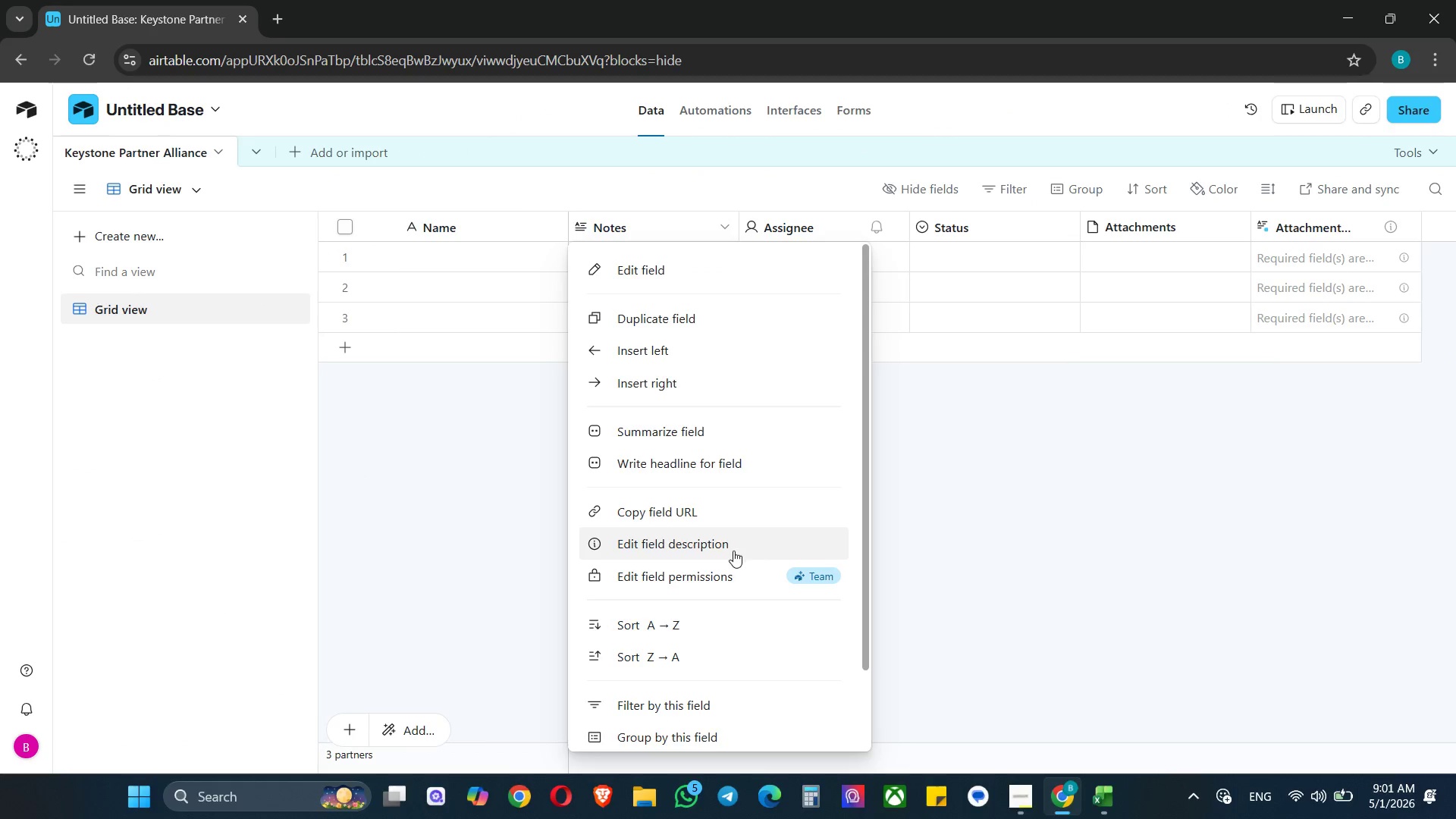 
scroll: coordinate [735, 539], scroll_direction: down, amount: 6.0
 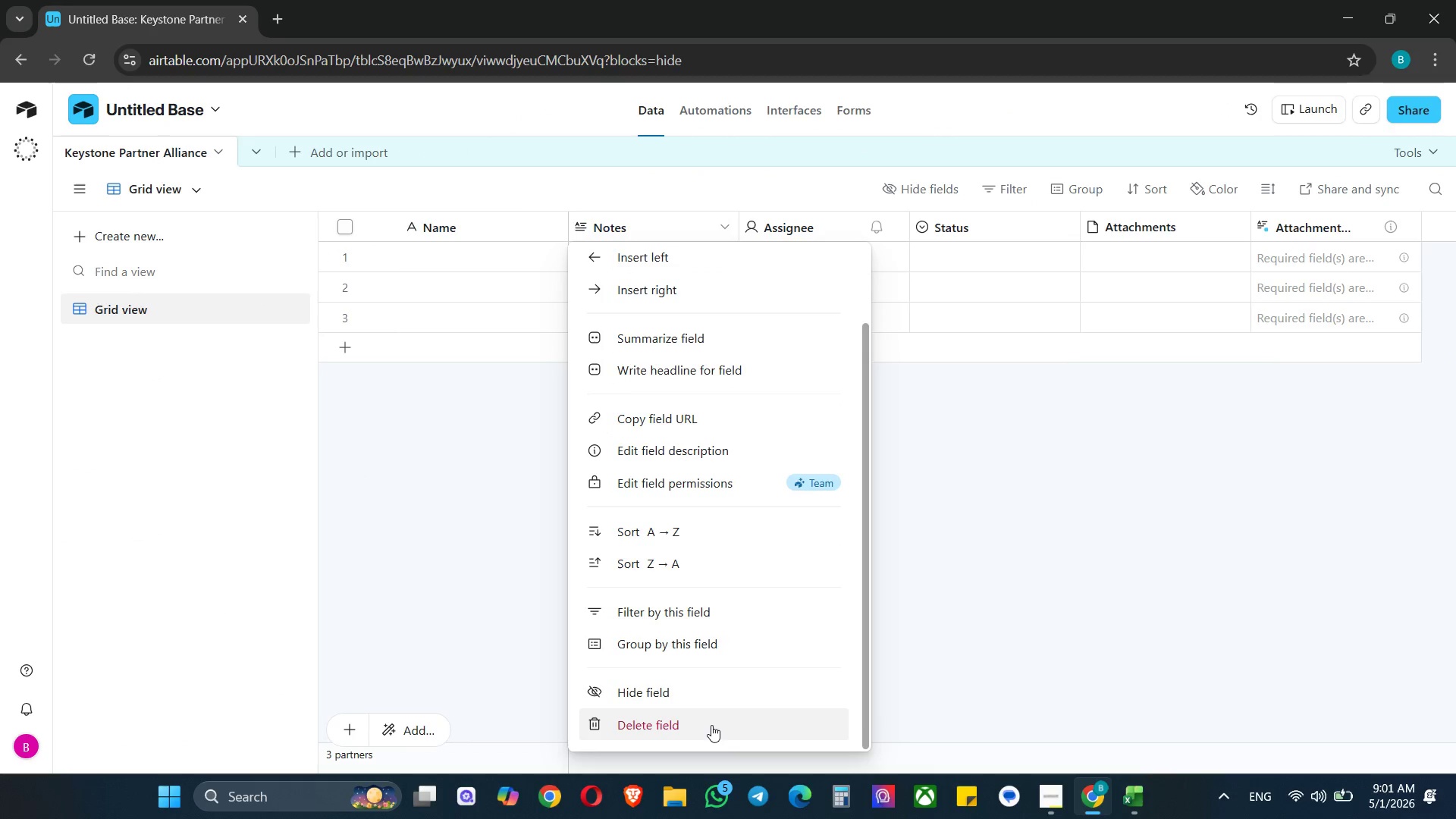 
left_click([707, 725])
 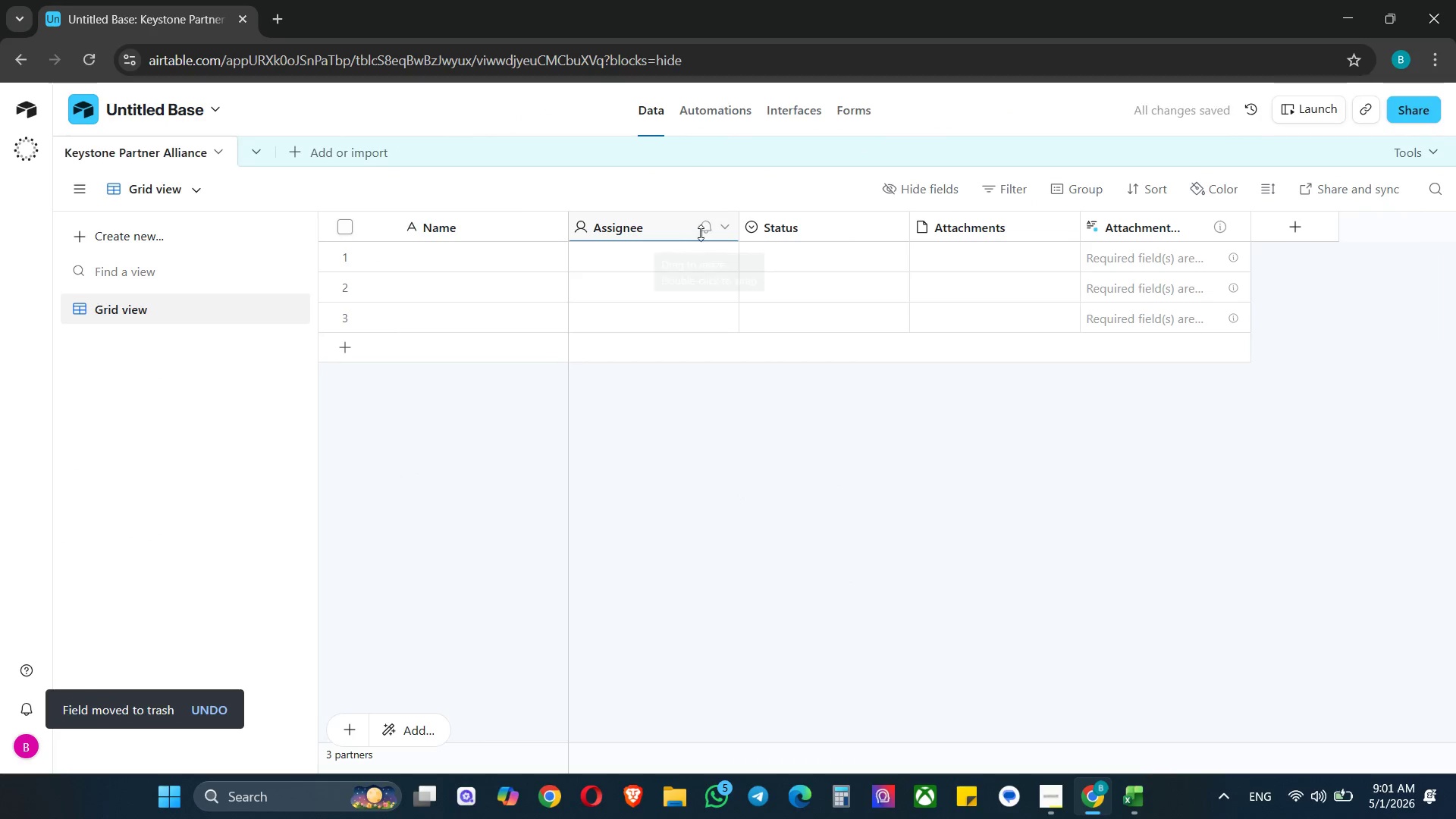 
left_click([723, 231])
 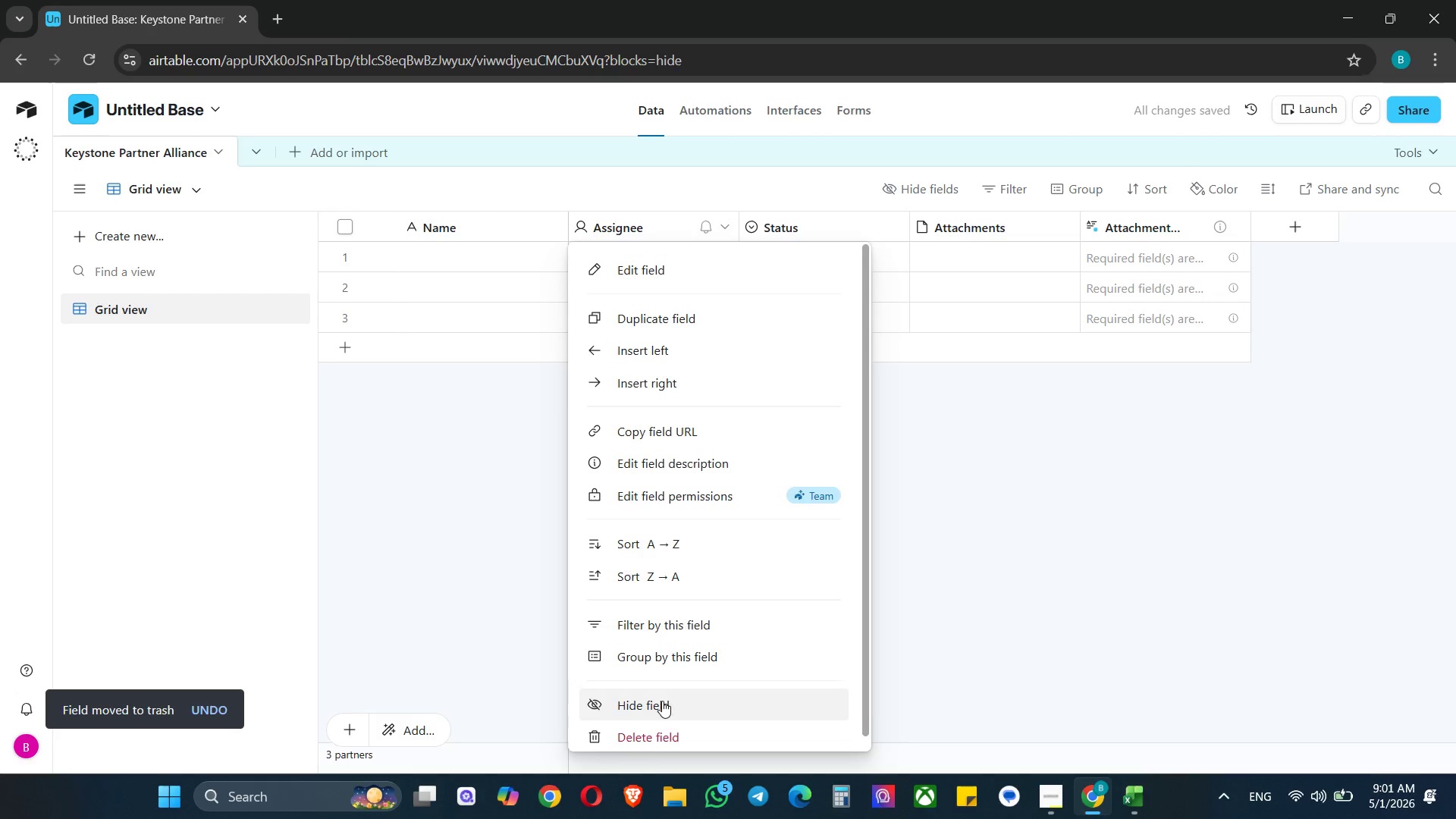 
left_click([651, 737])
 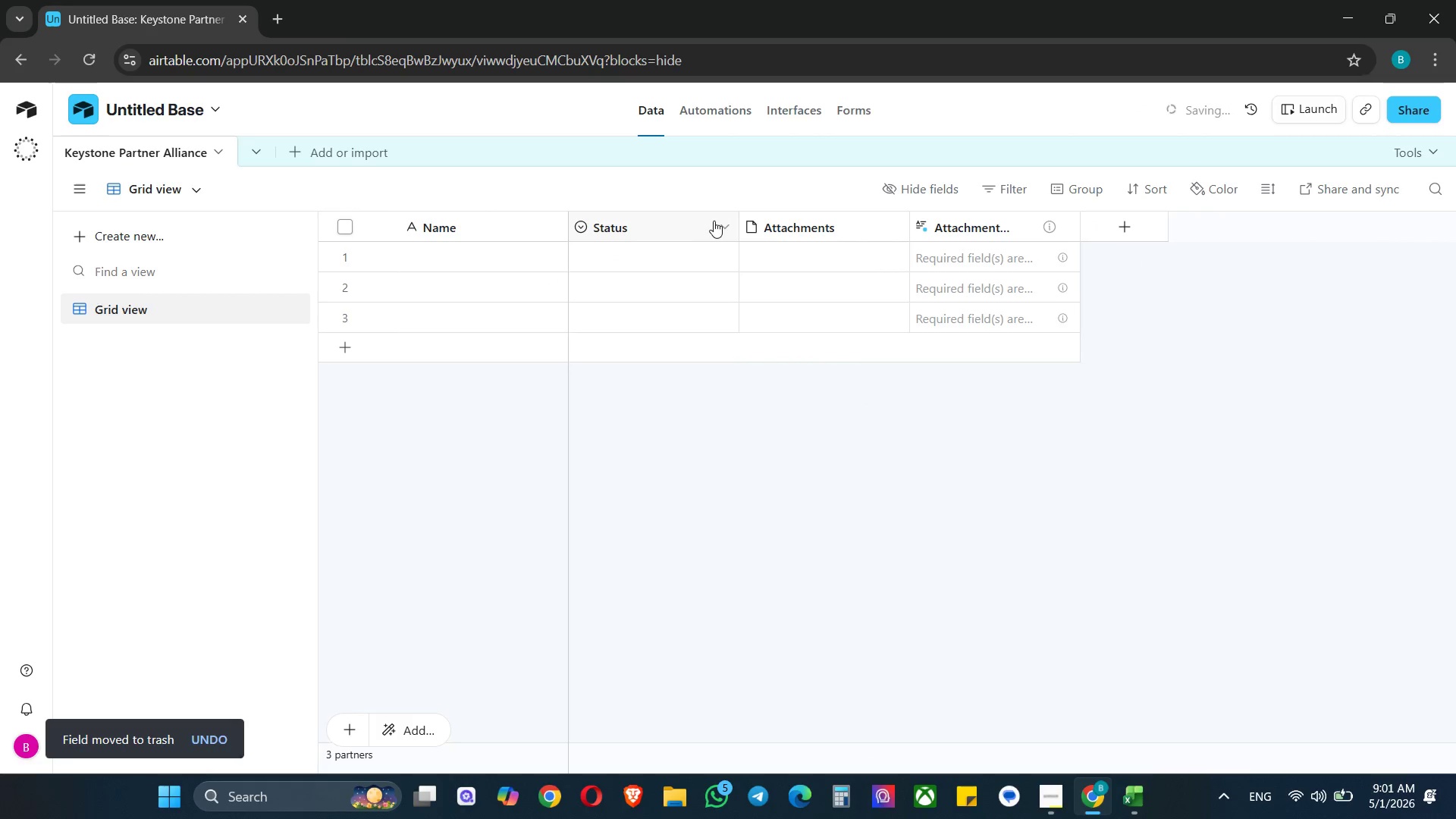 
left_click([726, 220])
 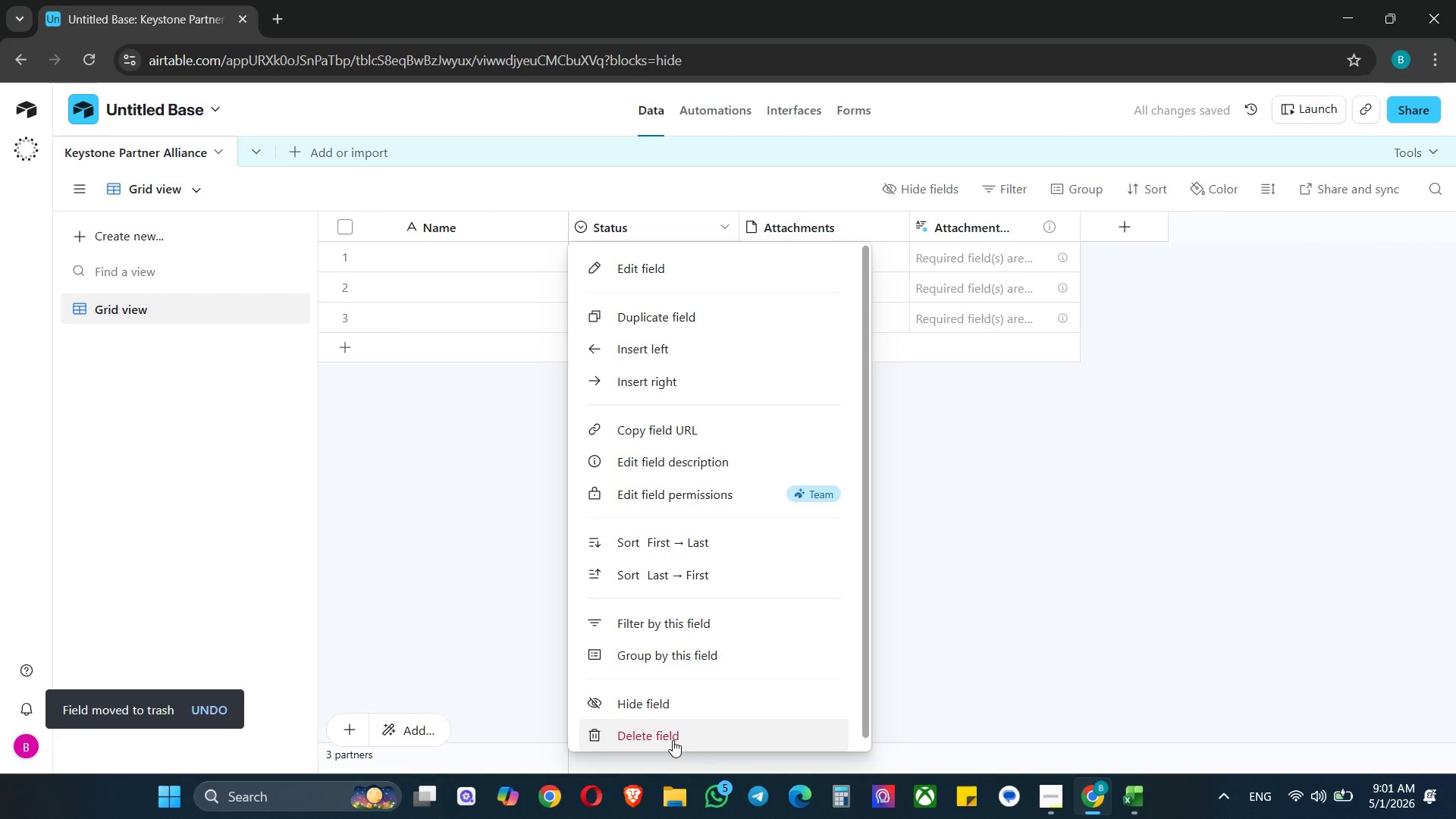 
left_click([672, 740])
 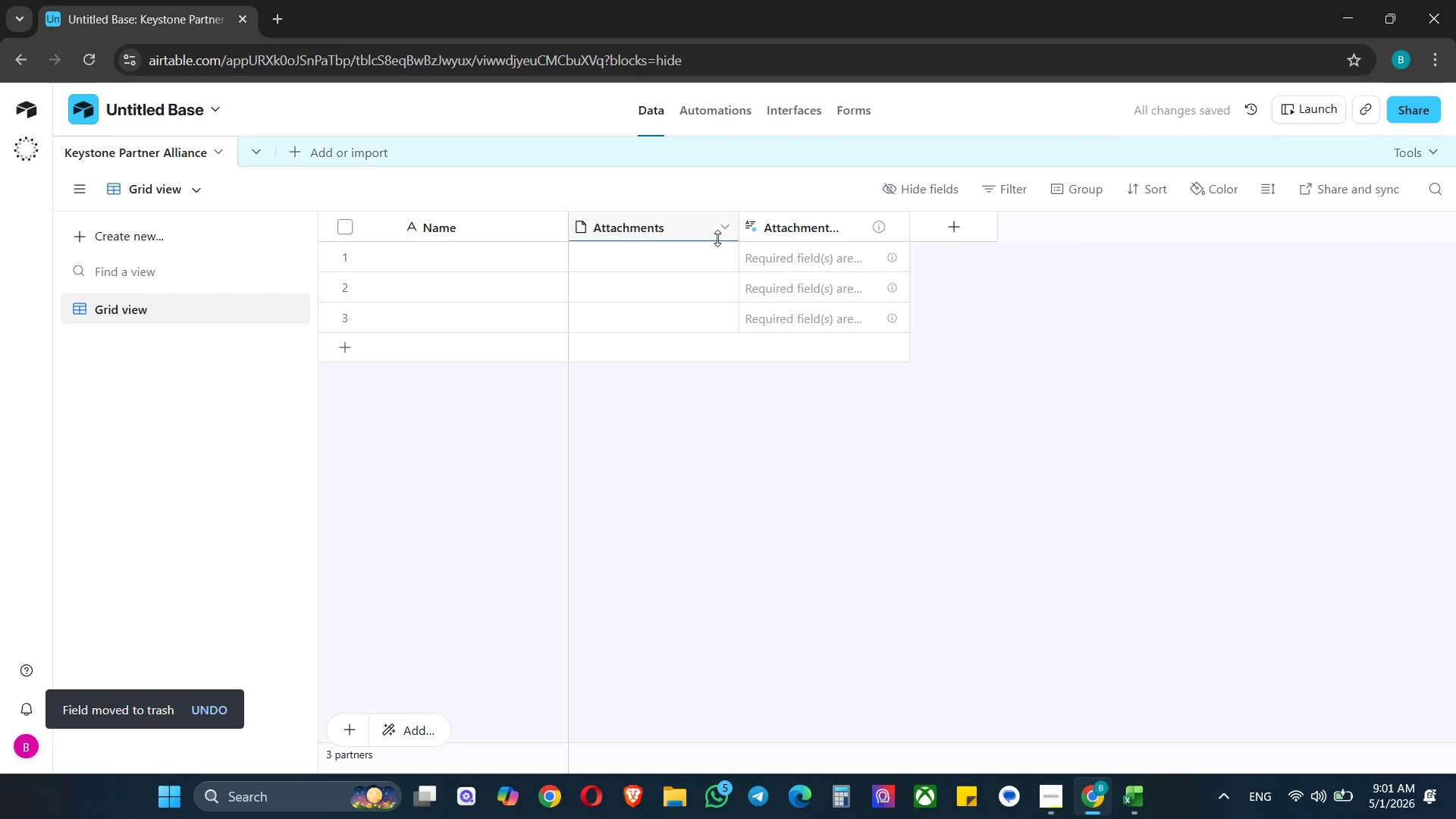 
left_click([724, 231])
 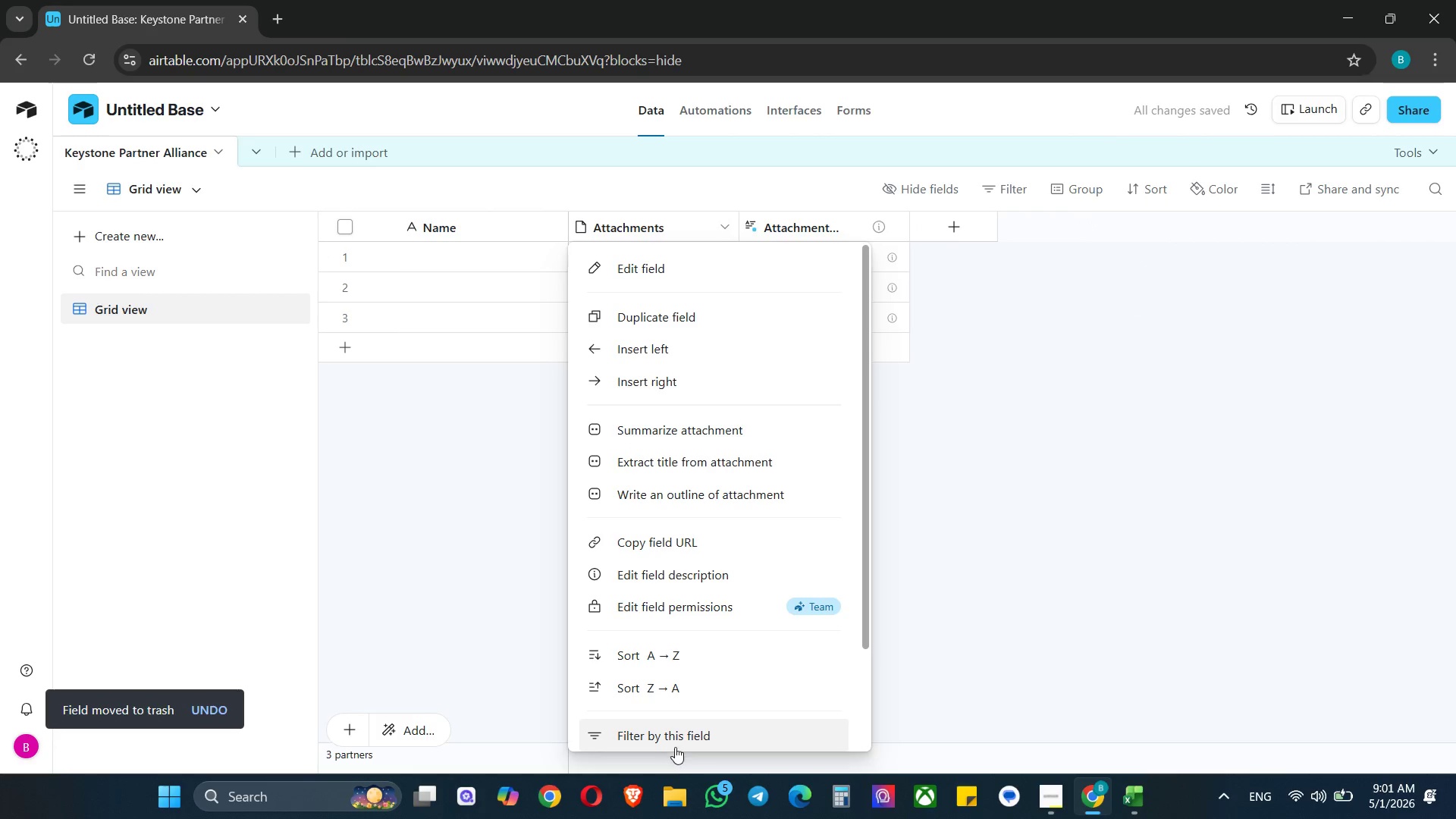 
scroll: coordinate [679, 730], scroll_direction: down, amount: 5.0
 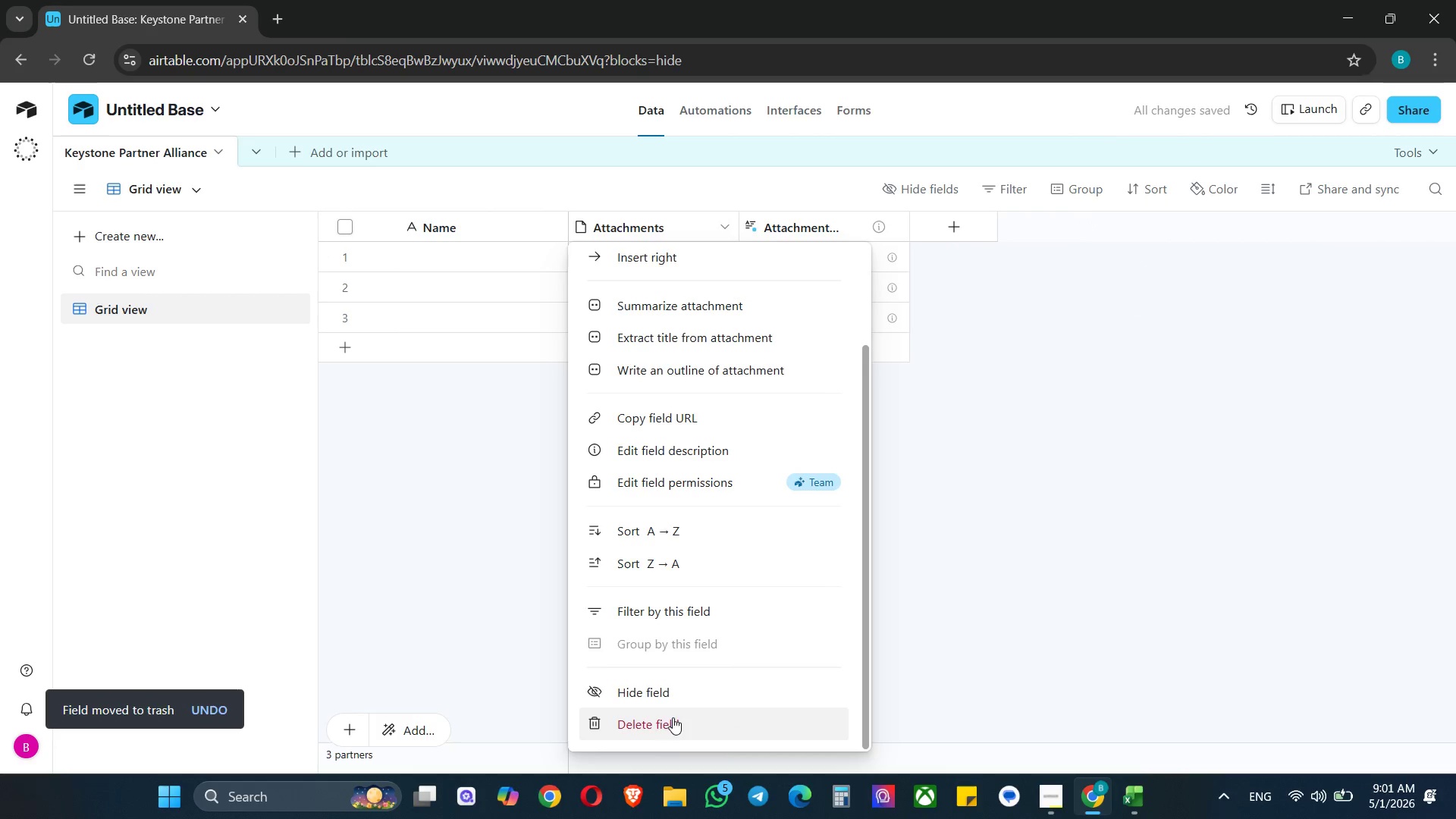 
left_click([668, 723])
 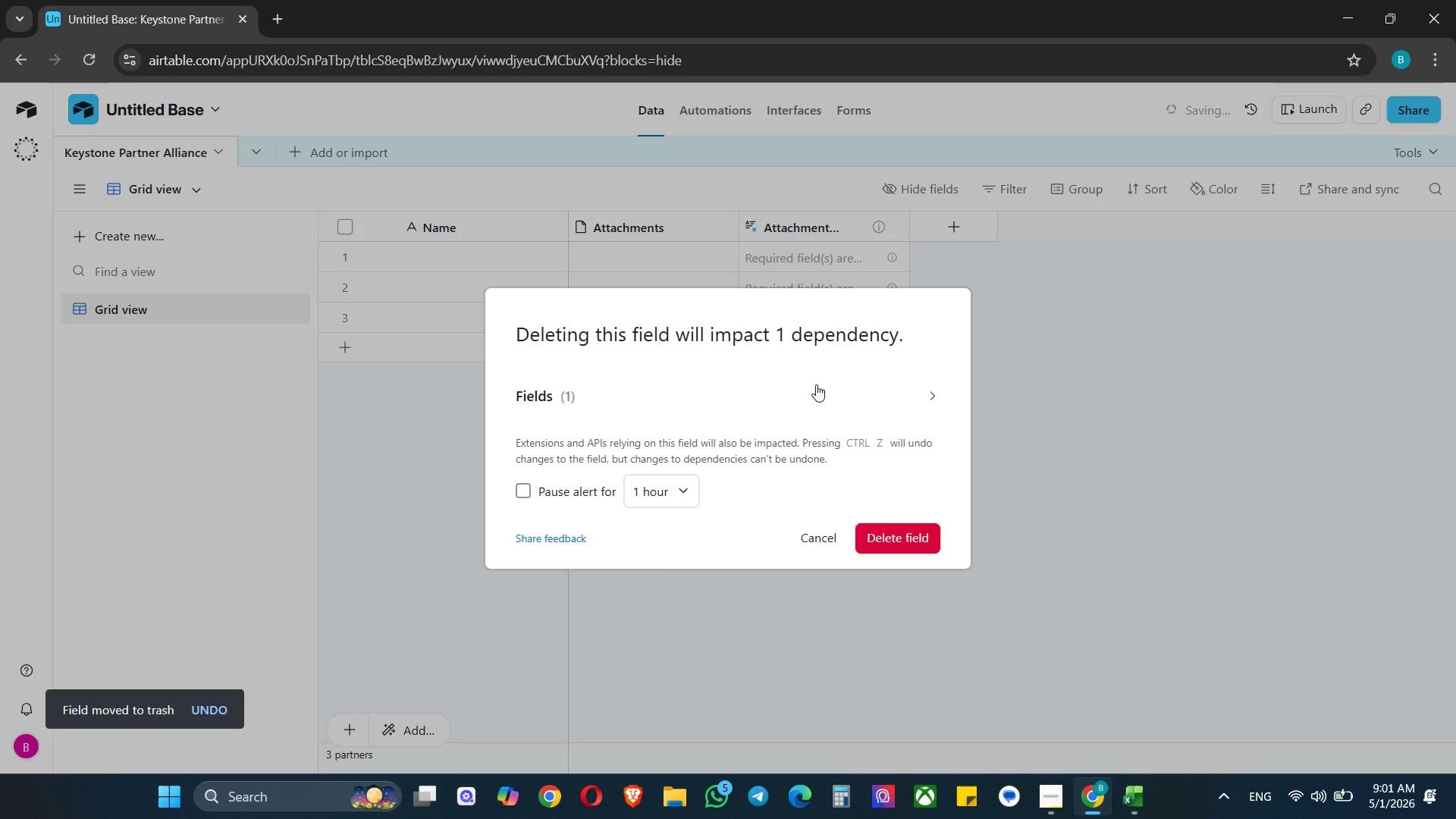 
left_click([881, 541])
 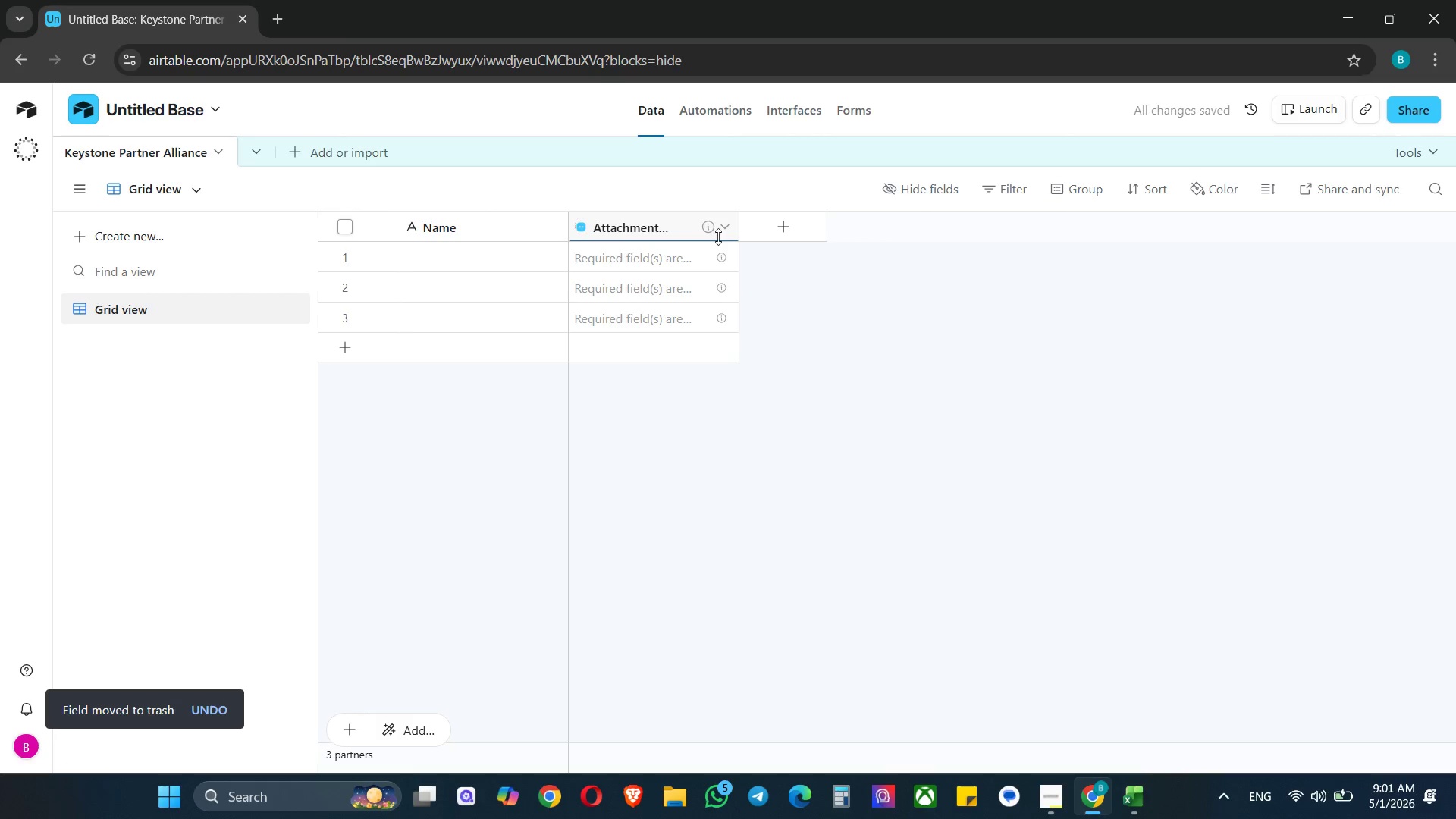 
left_click([724, 231])
 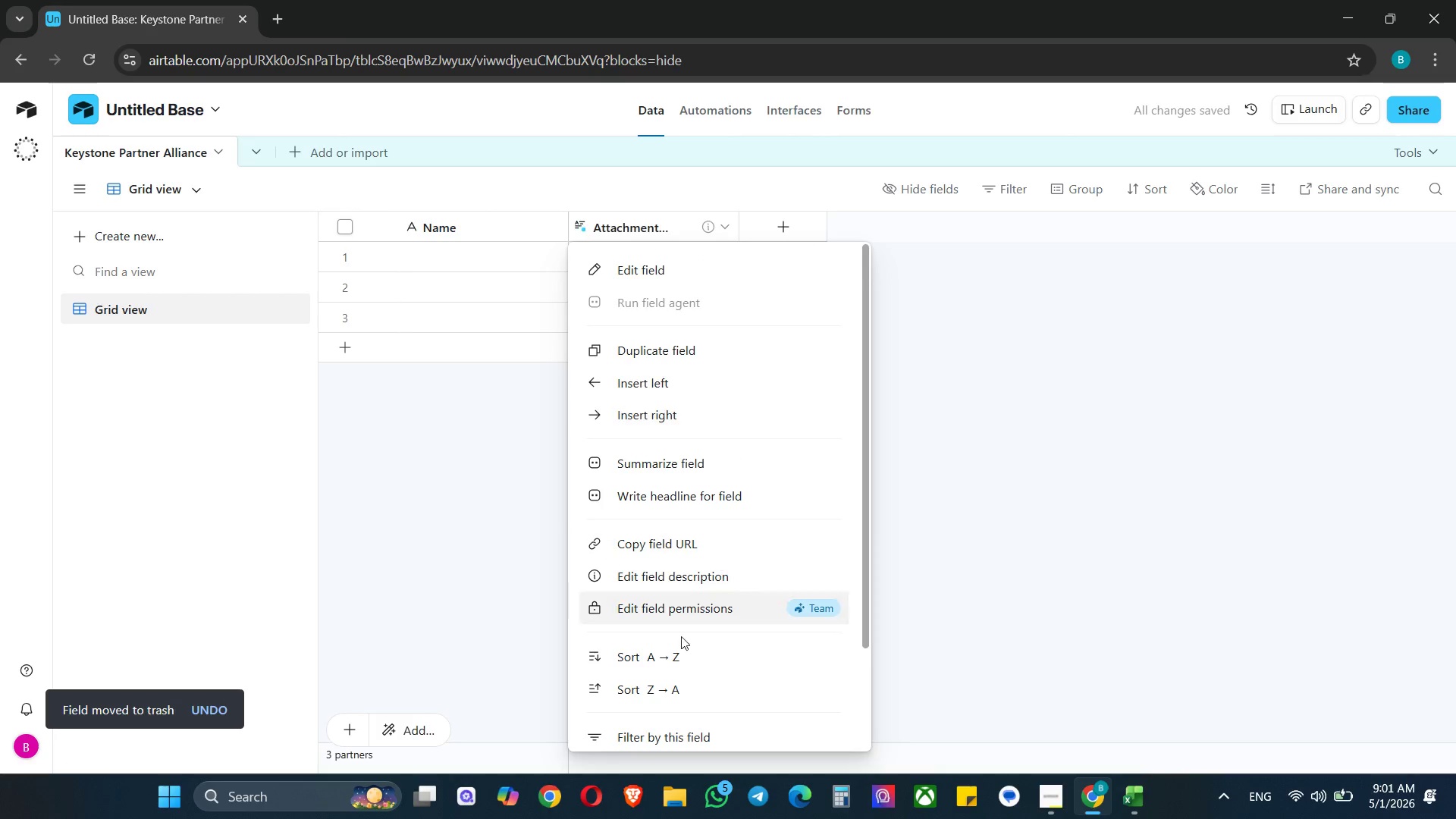 
scroll: coordinate [661, 695], scroll_direction: down, amount: 5.0
 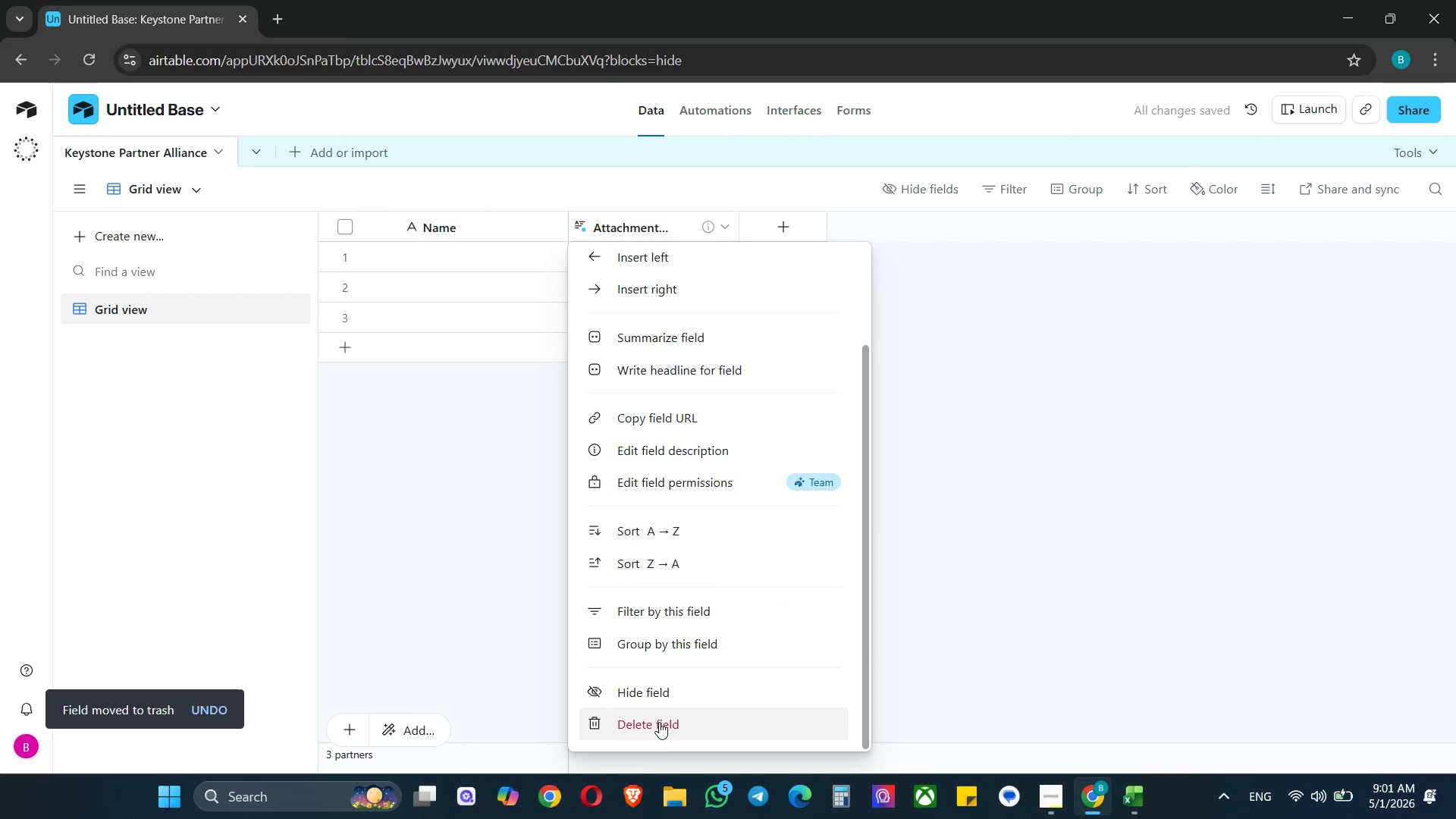 
left_click([659, 724])
 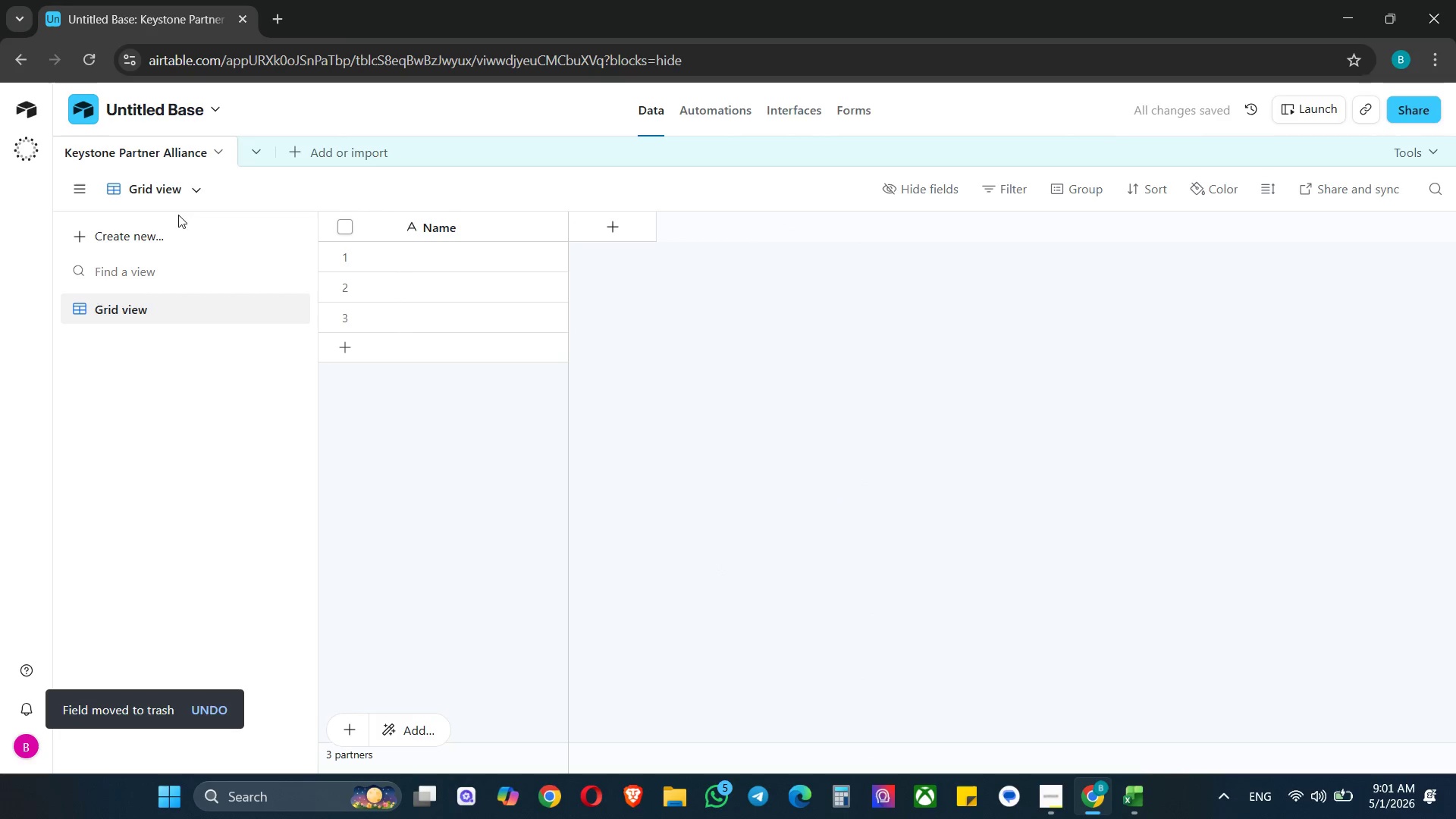 
wait(6.91)
 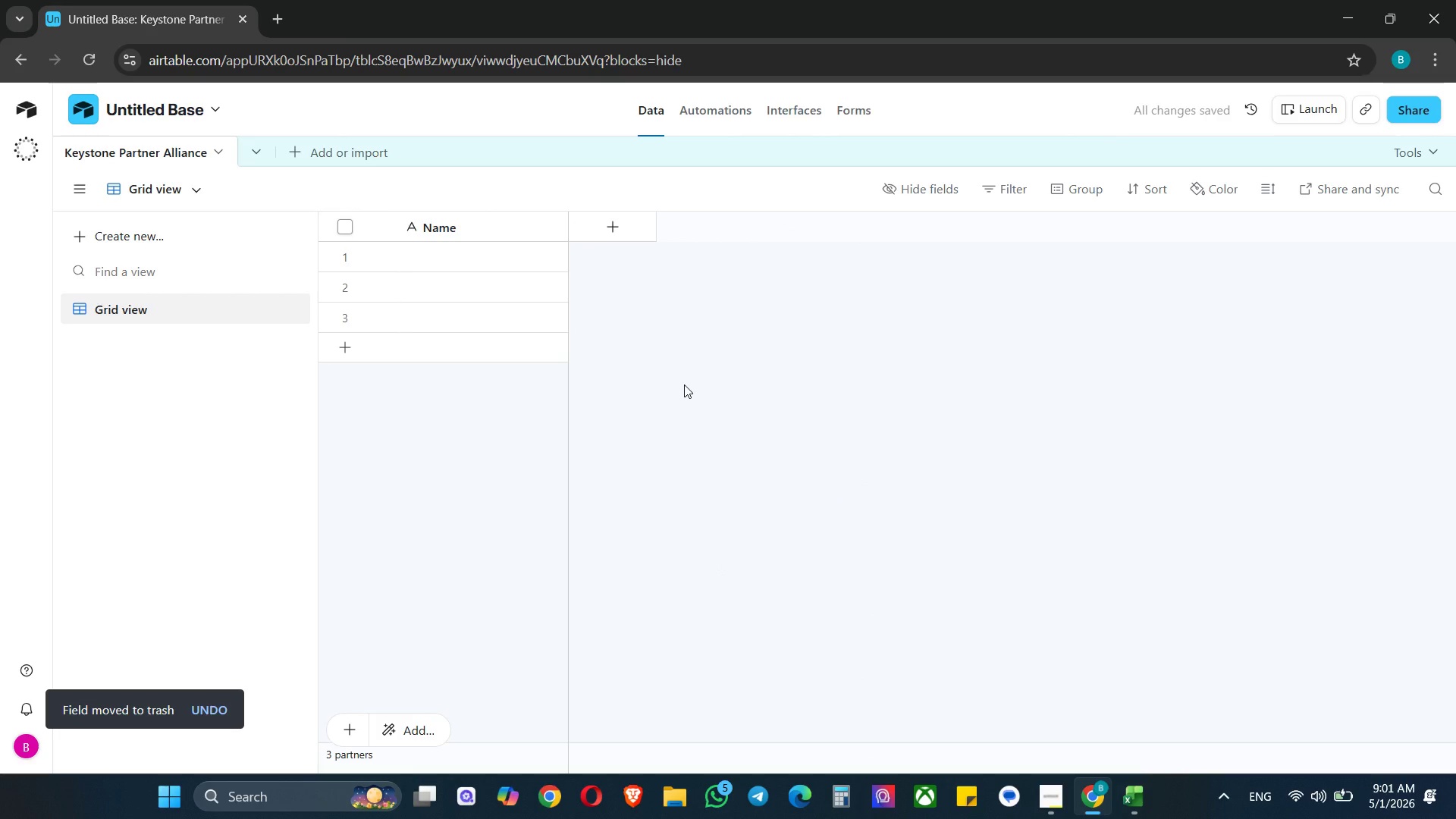 
left_click([212, 111])
 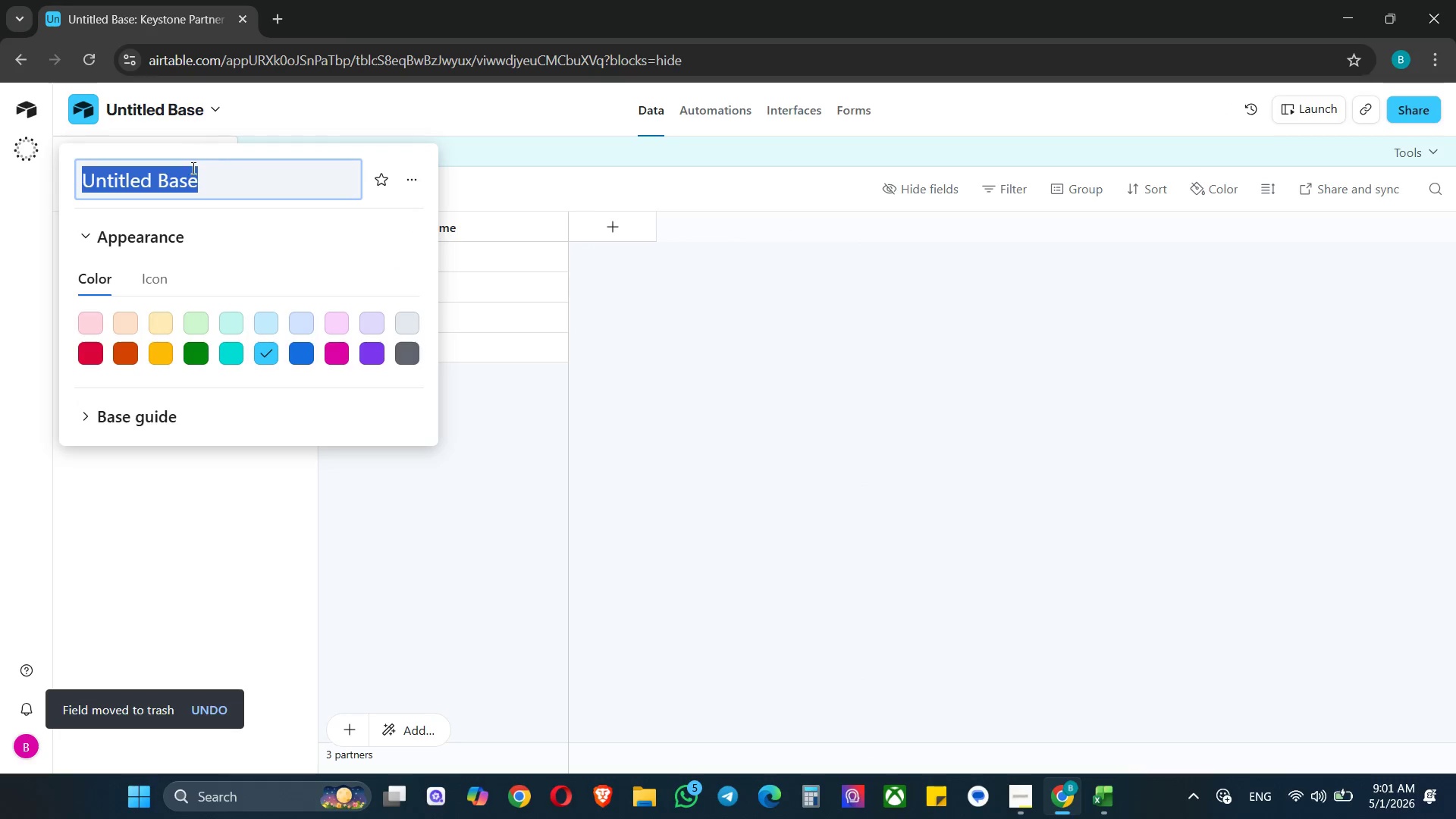 
key(Control+V)
 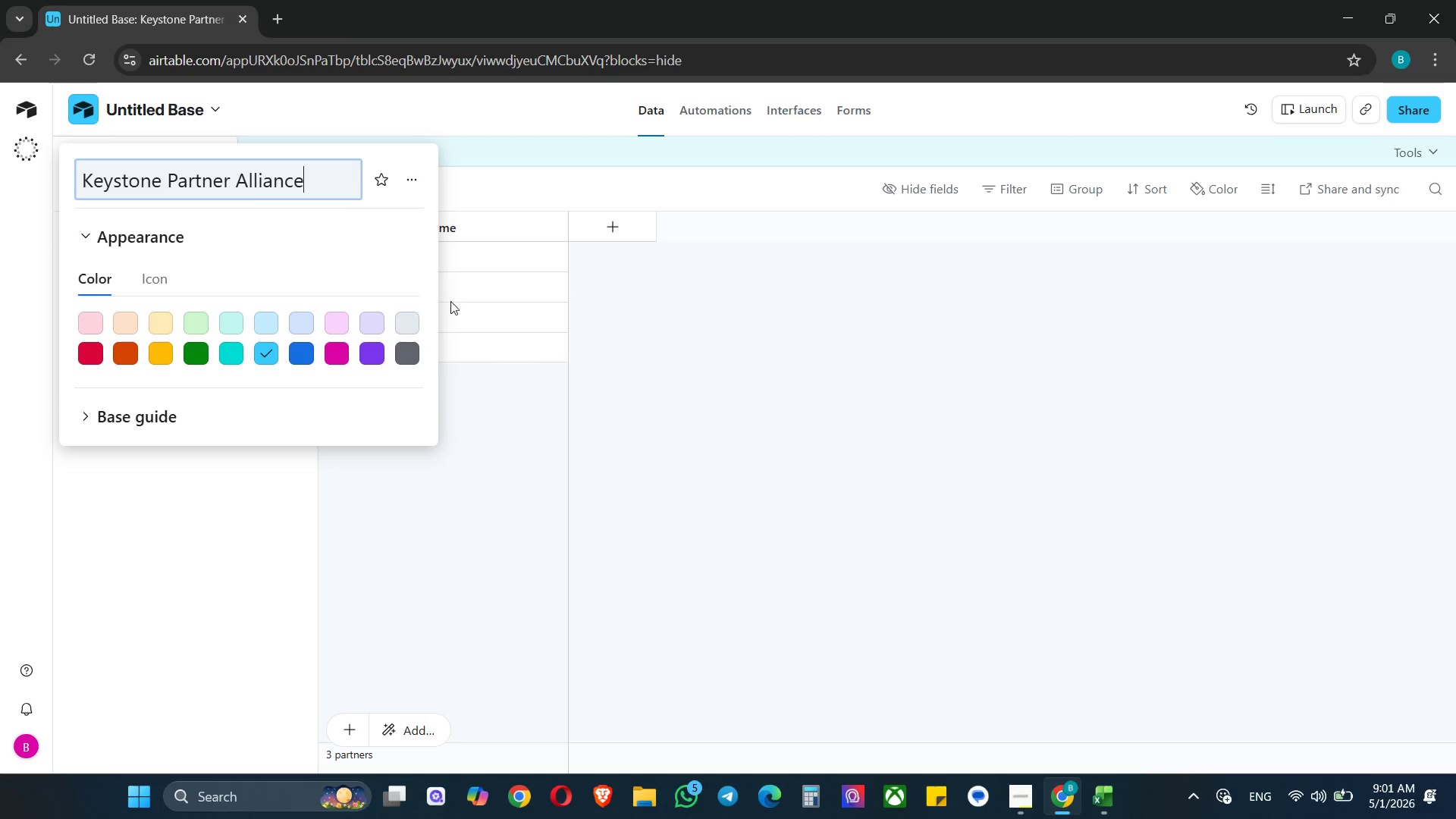 
left_click([669, 351])
 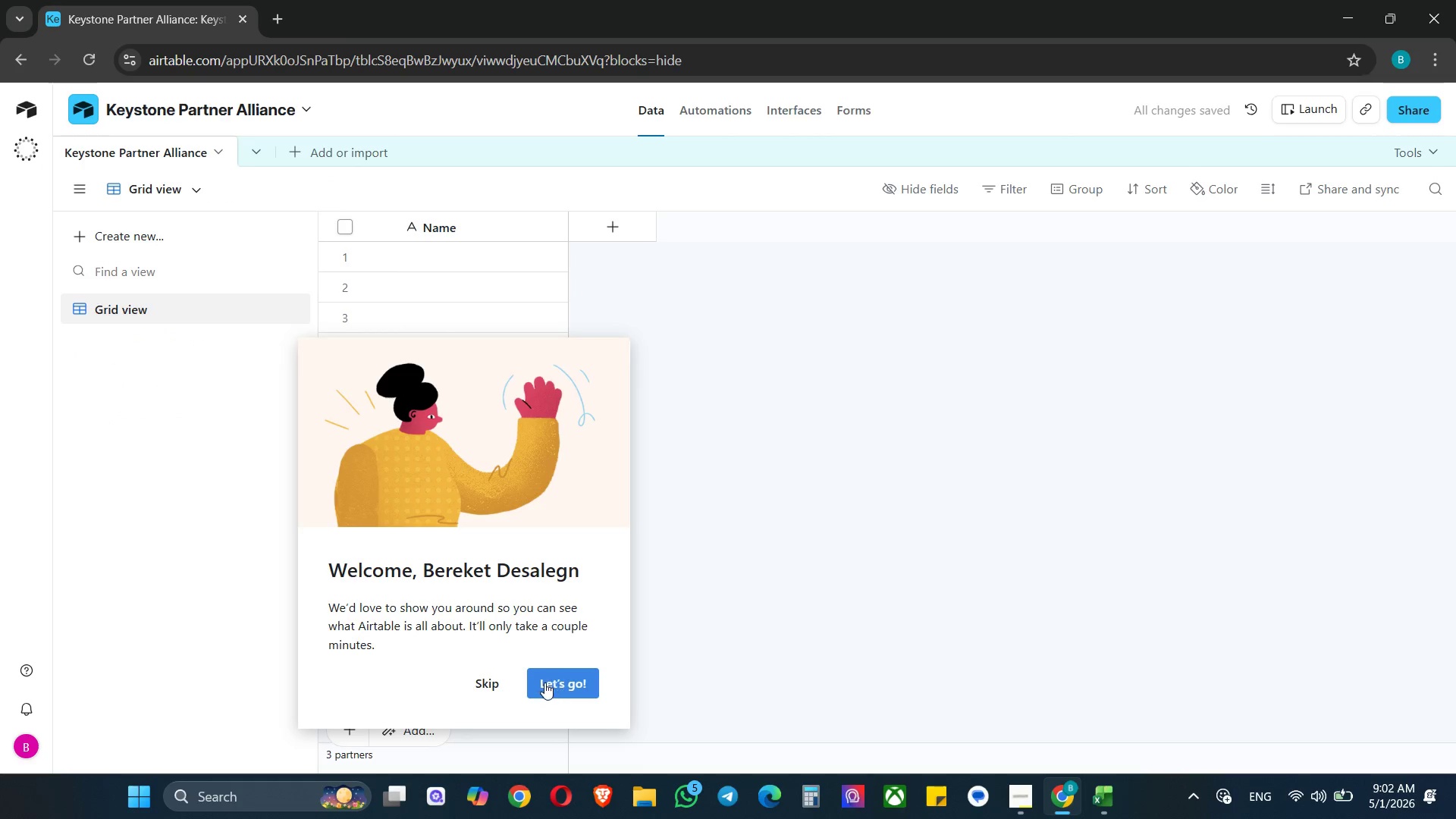 
left_click([495, 684])
 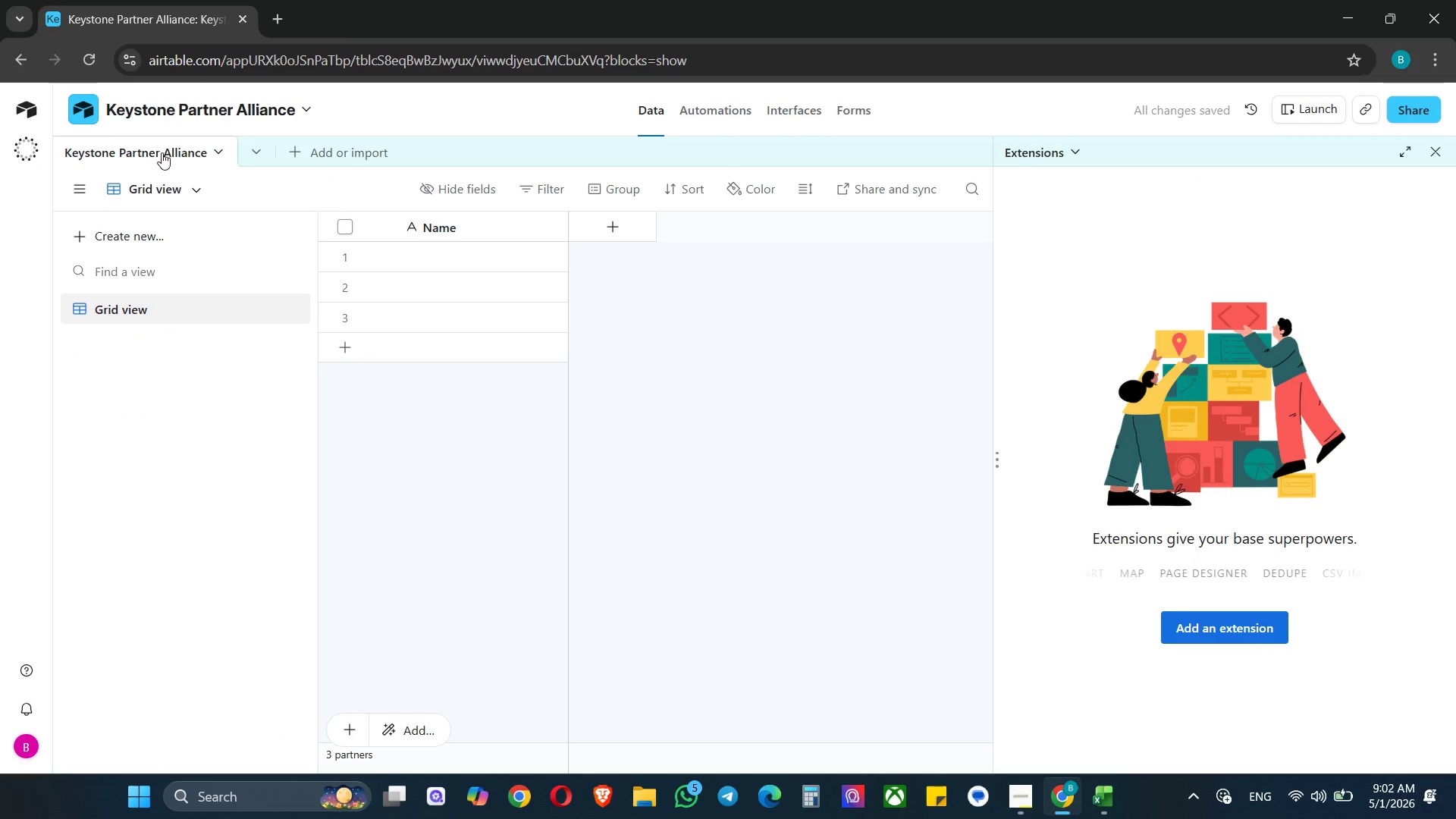 
left_click([221, 152])
 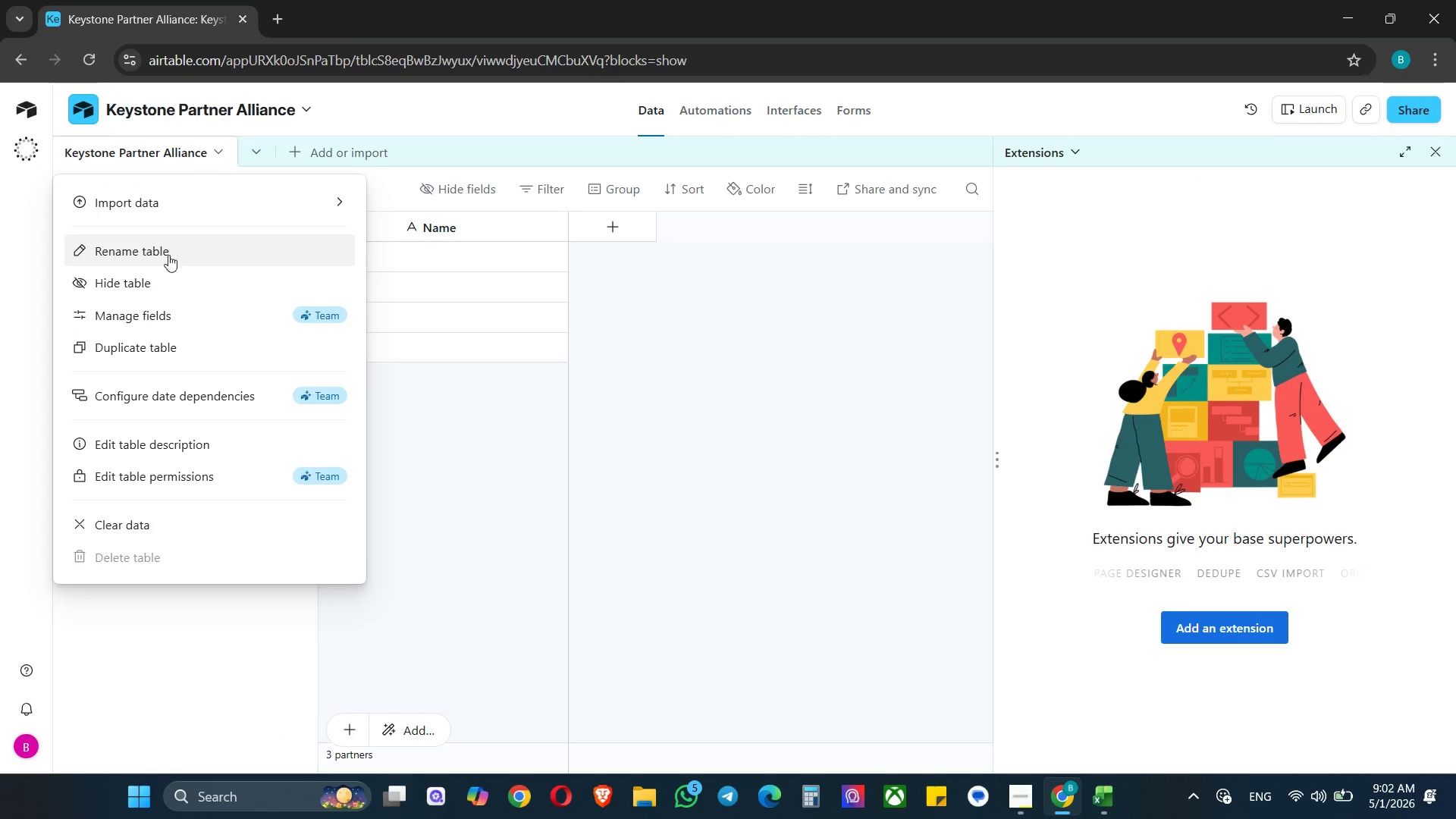 
left_click([162, 248])
 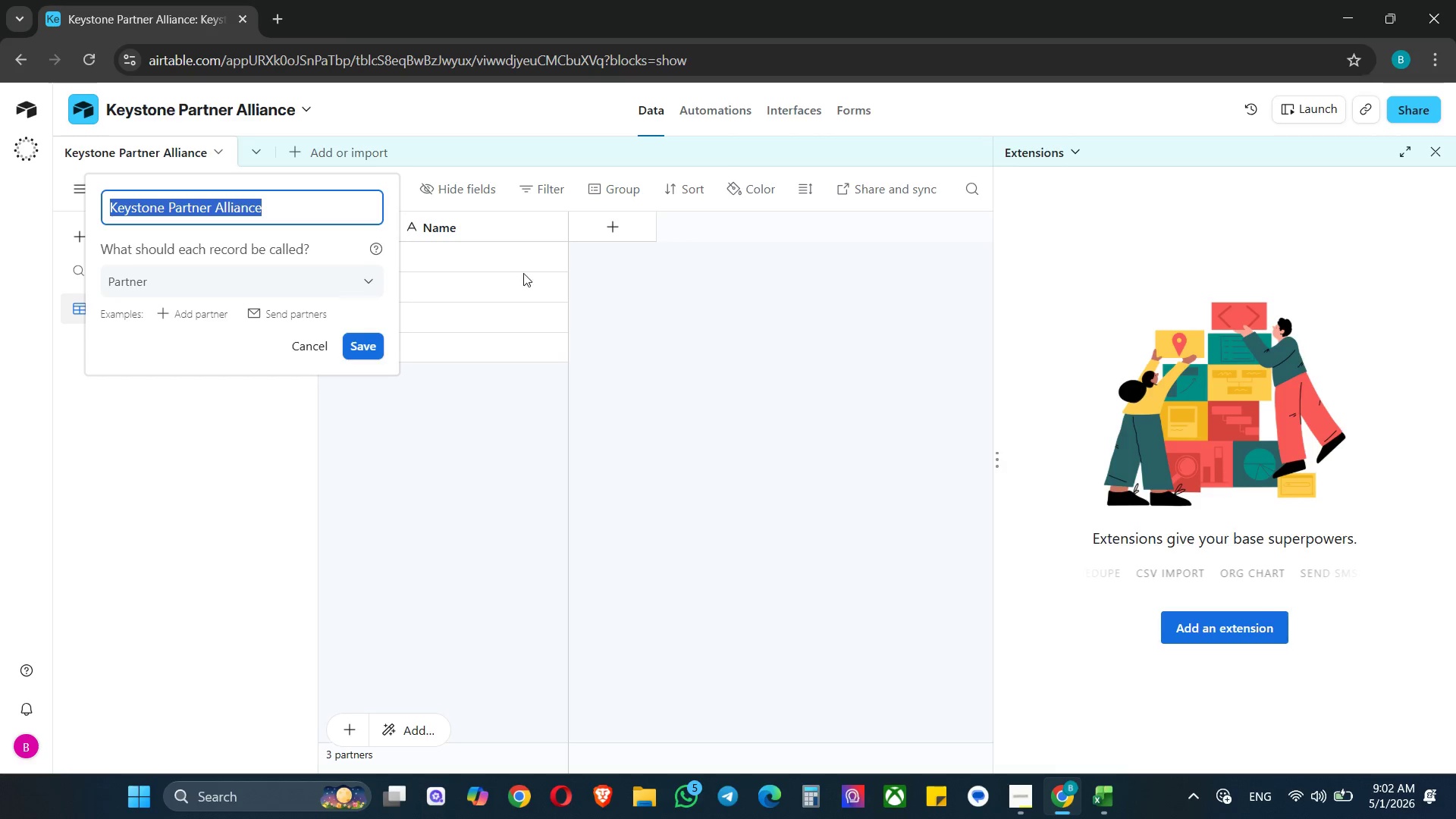 
left_click_drag(start_coordinate=[996, 806], to_coordinate=[1022, 807])
 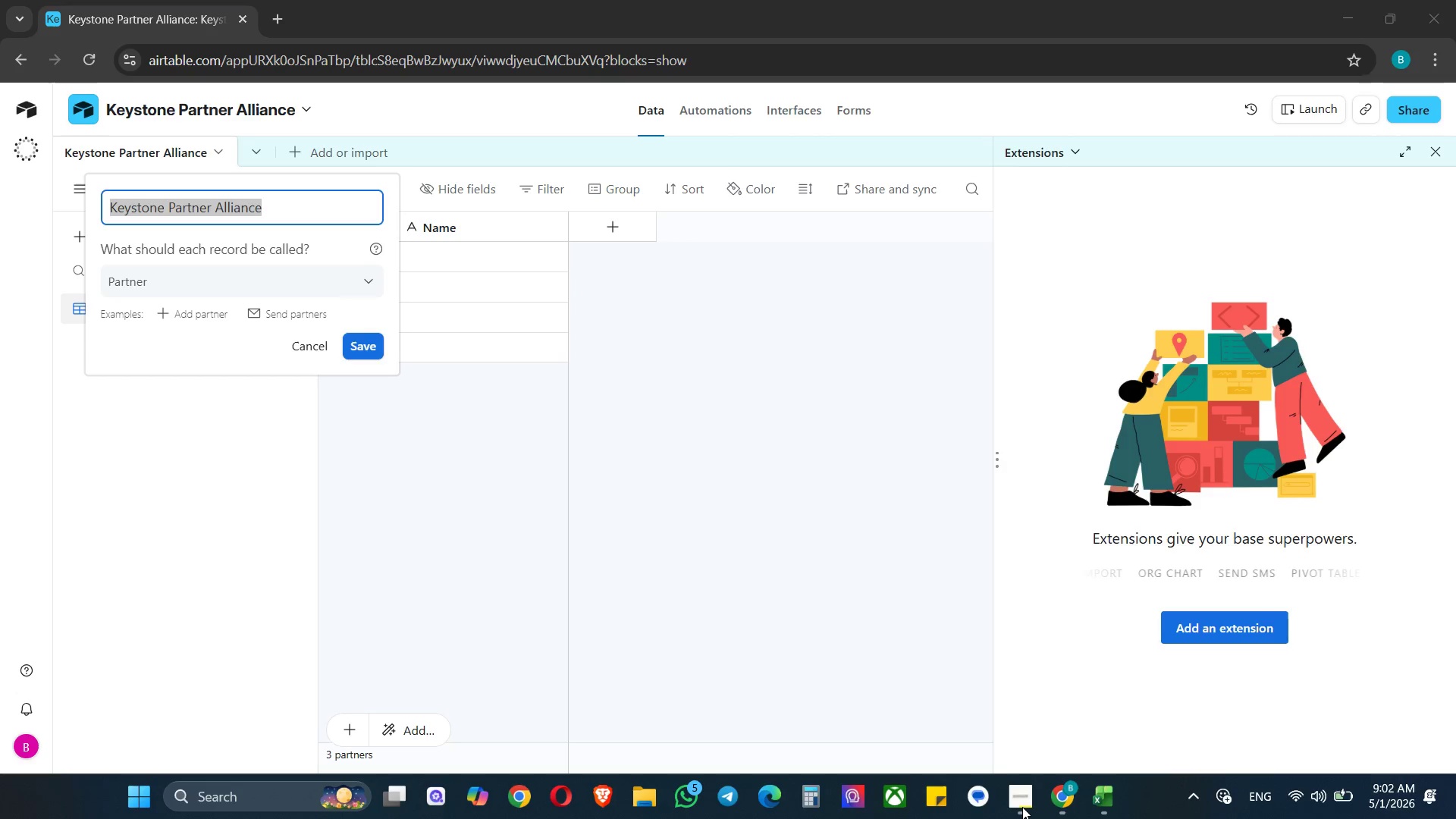 
left_click([1022, 807])